 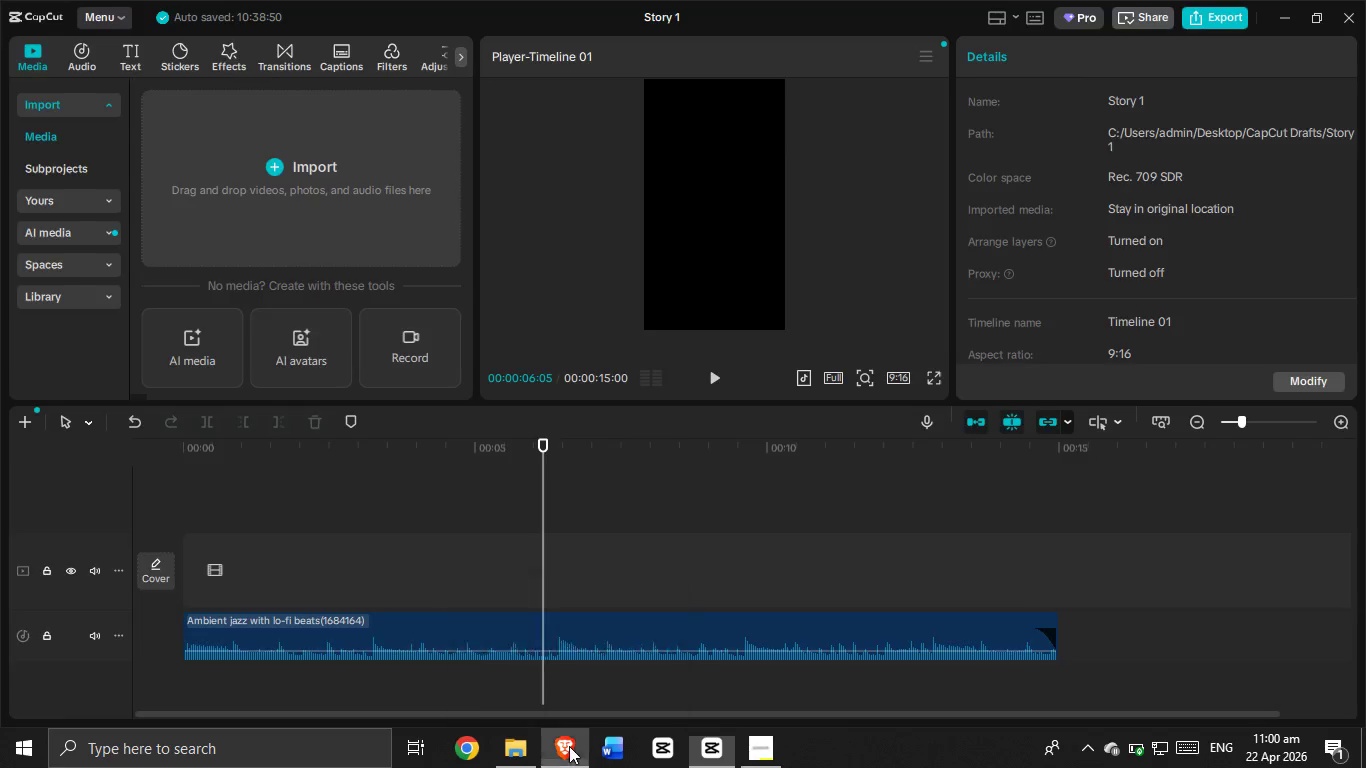 
left_click([435, 0])
 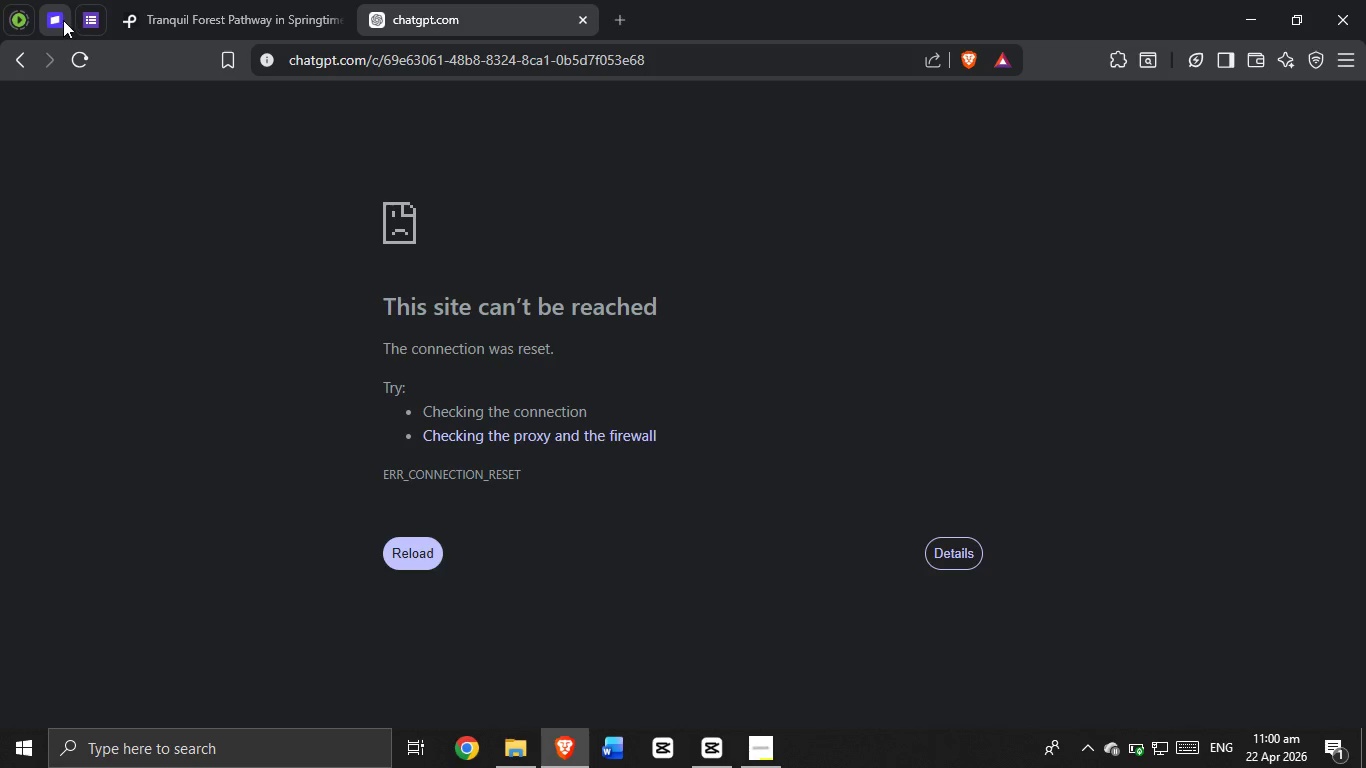 
right_click([63, 20])
 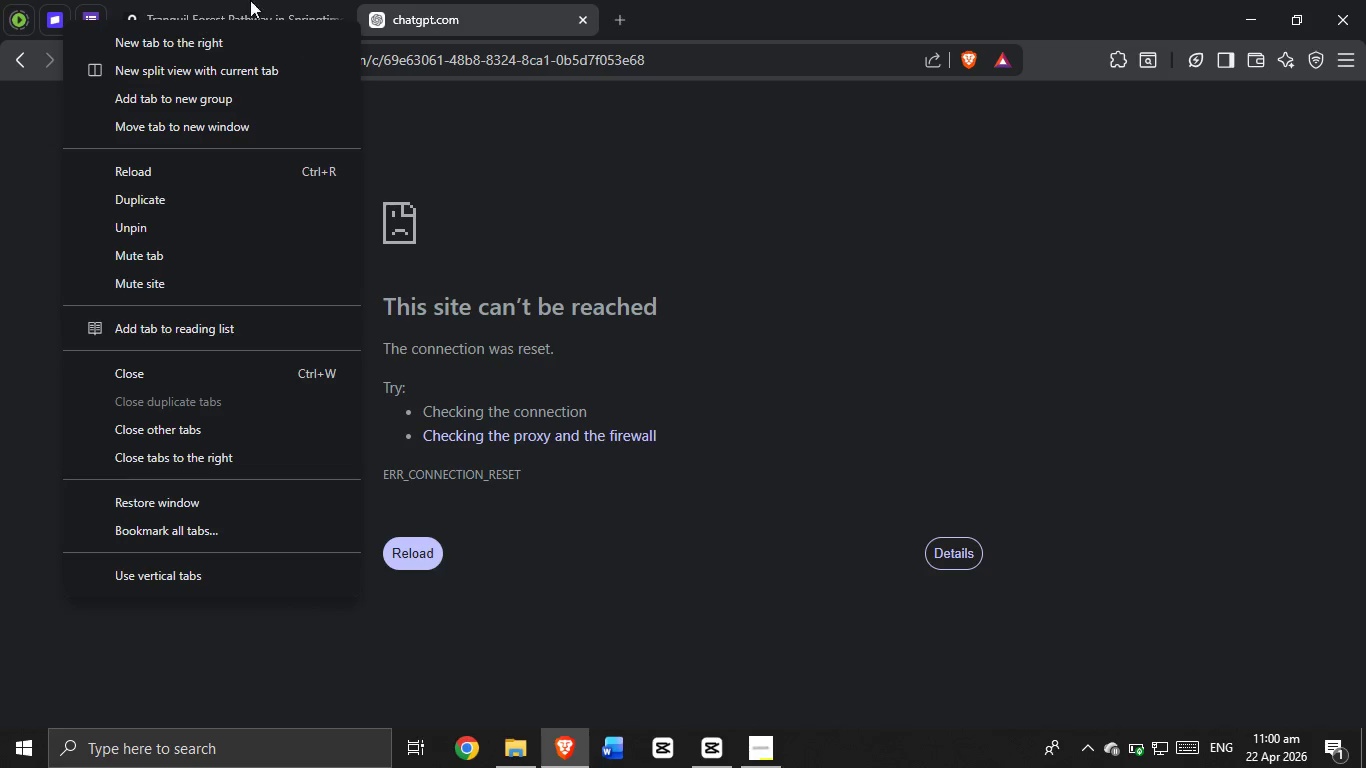 
left_click([260, 0])
 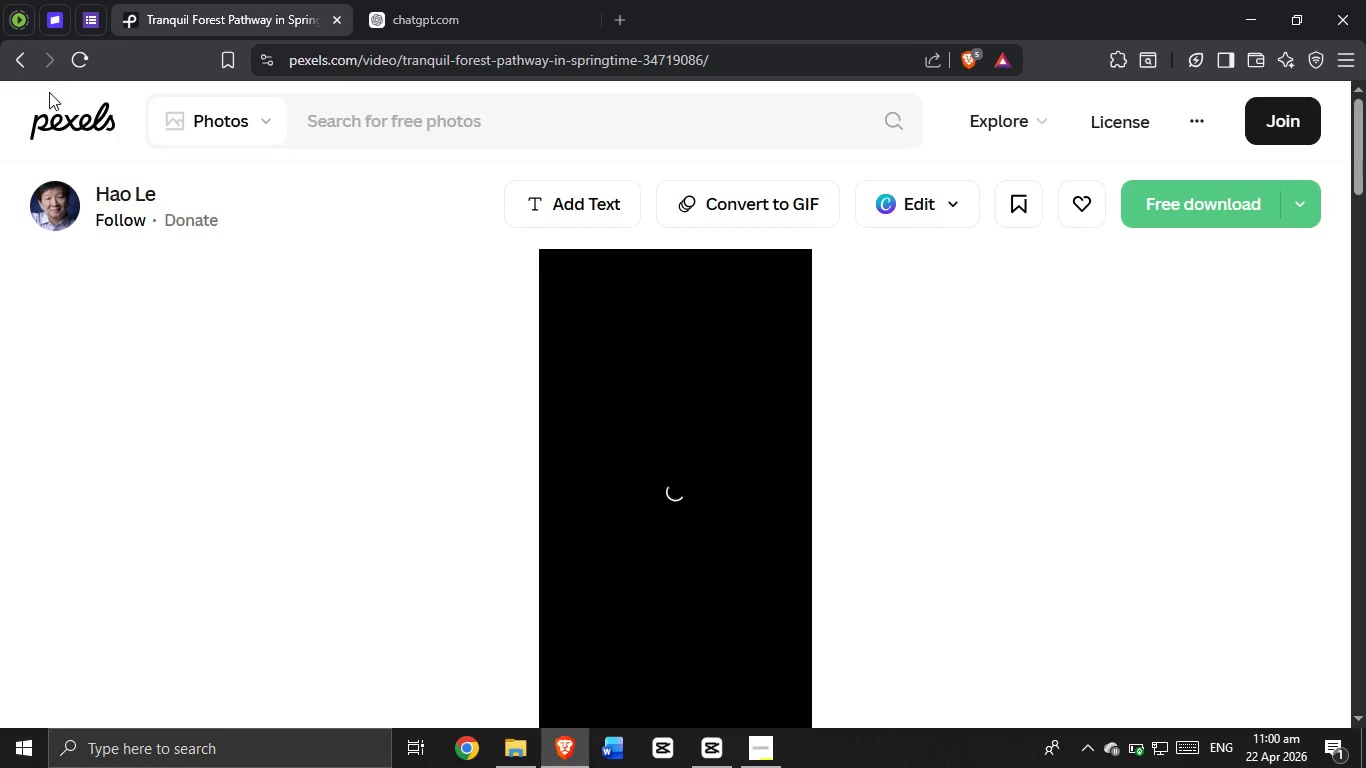 
left_click([84, 57])
 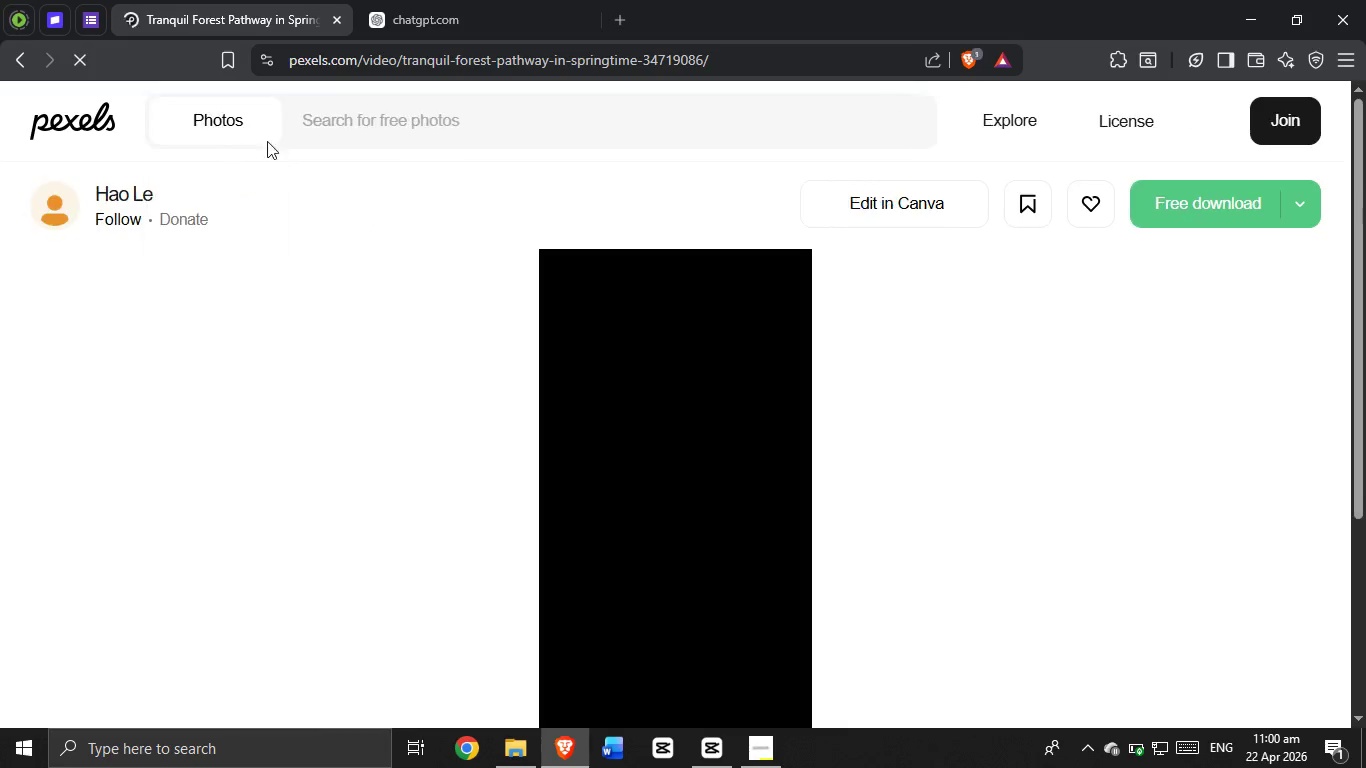 
scroll: coordinate [673, 358], scroll_direction: down, amount: 9.0
 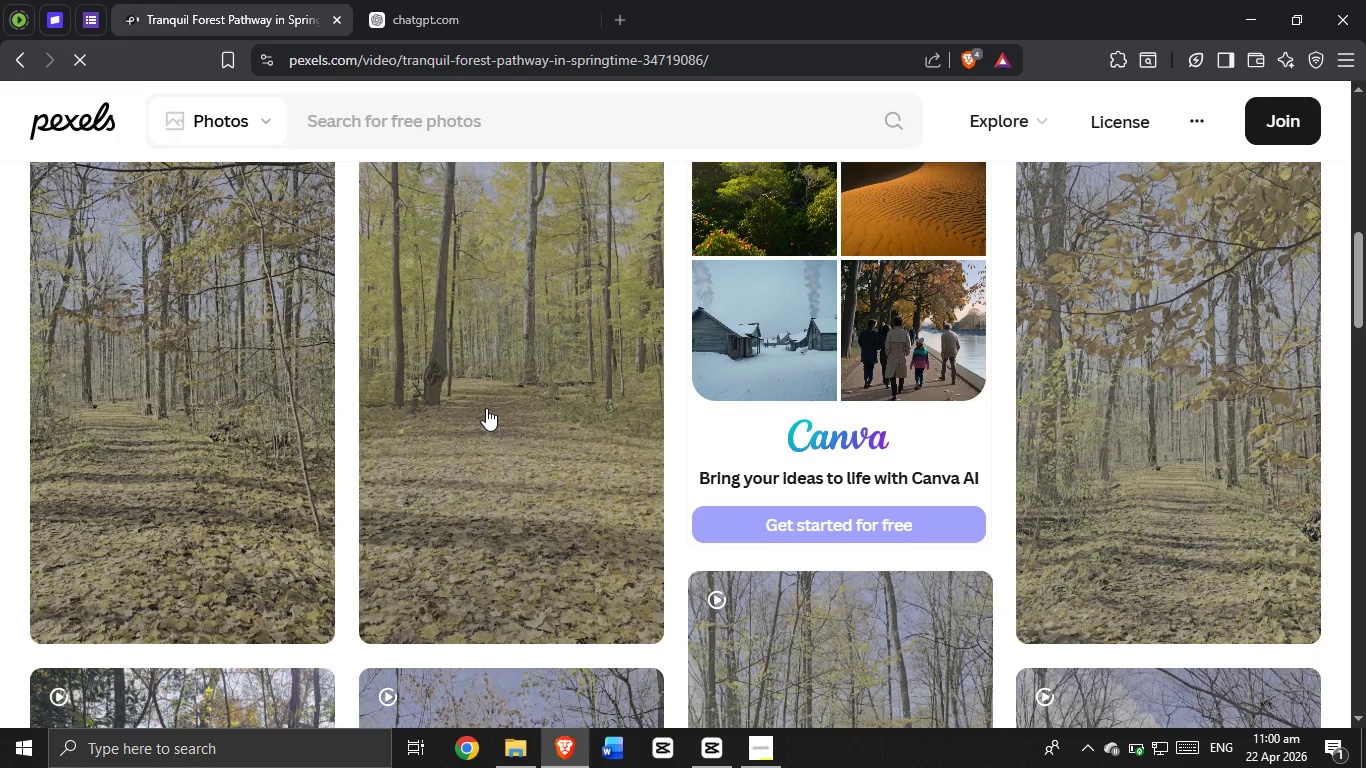 
double_click([486, 408])
 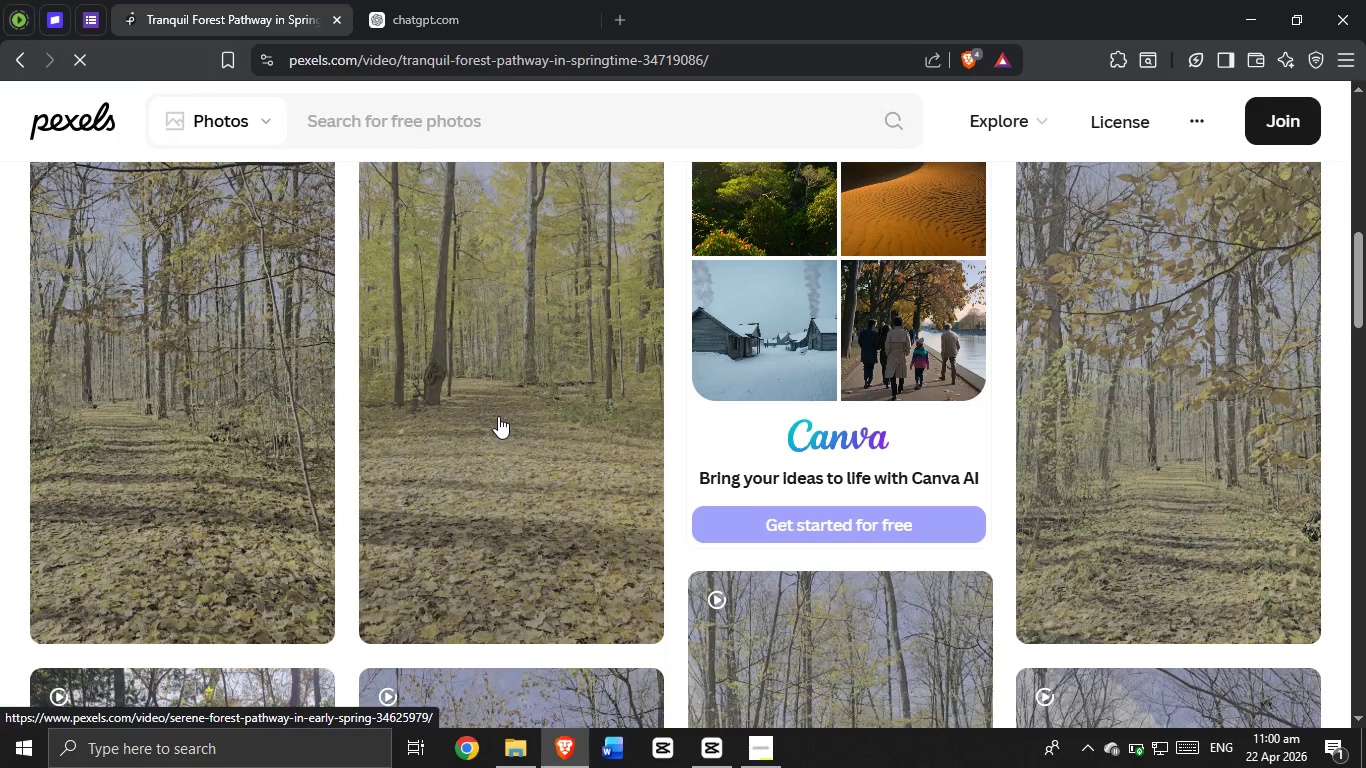 
mouse_move([584, 488])
 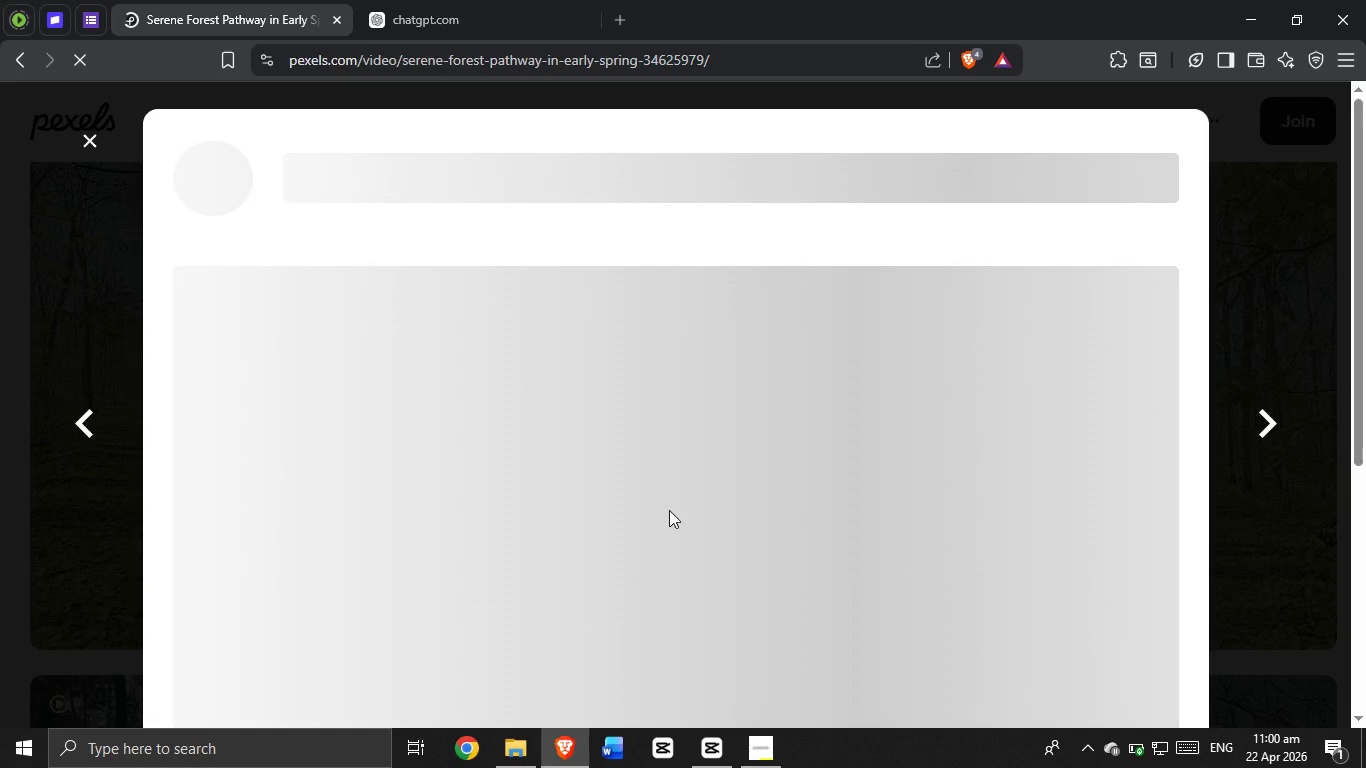 
scroll: coordinate [675, 513], scroll_direction: down, amount: 9.0
 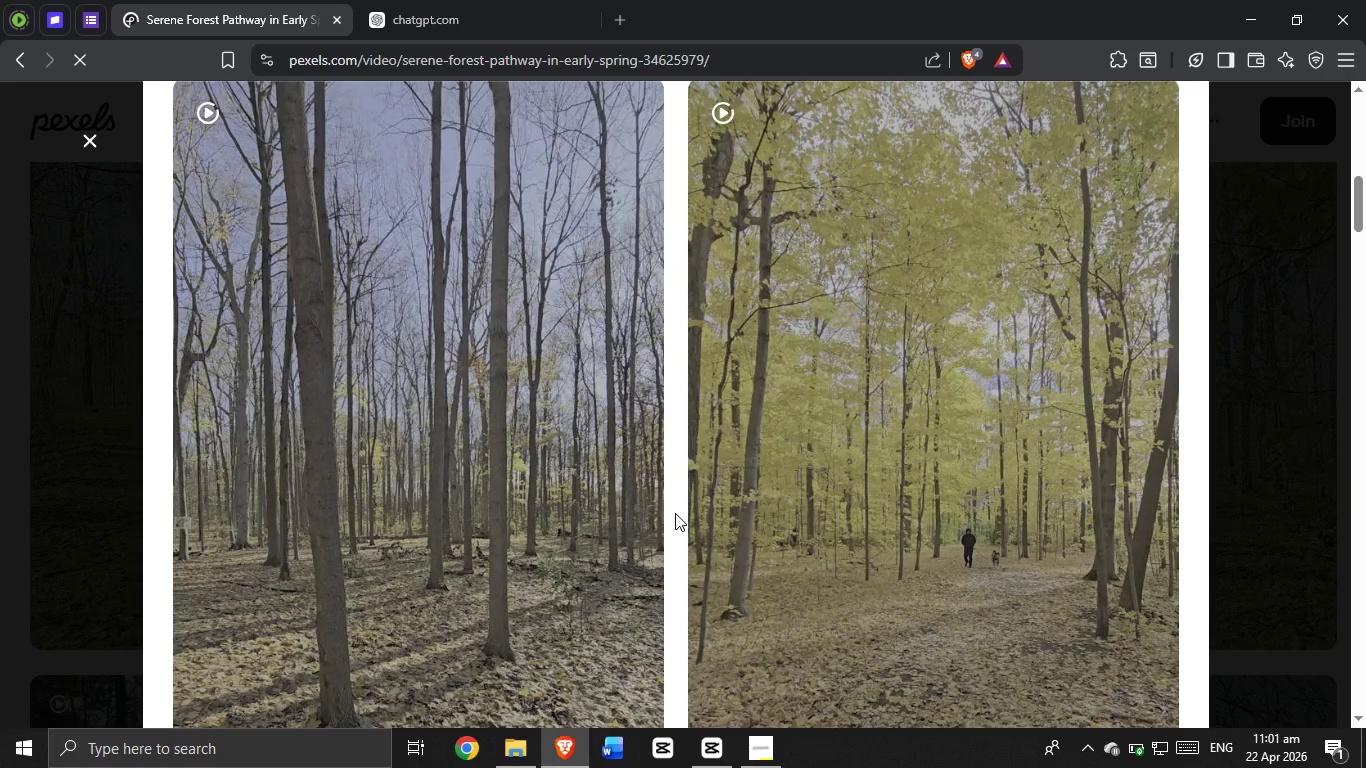 
wait(6.96)
 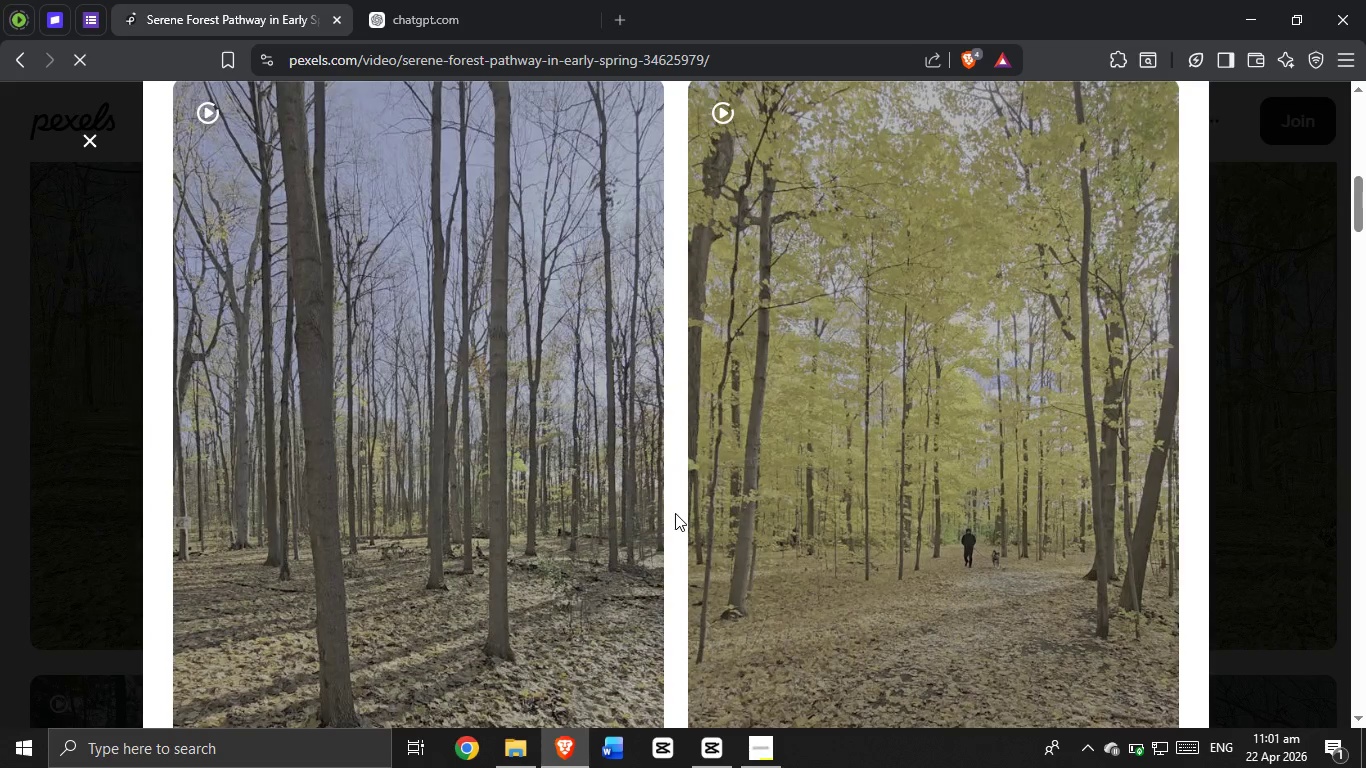 
scroll: coordinate [669, 503], scroll_direction: down, amount: 5.0
 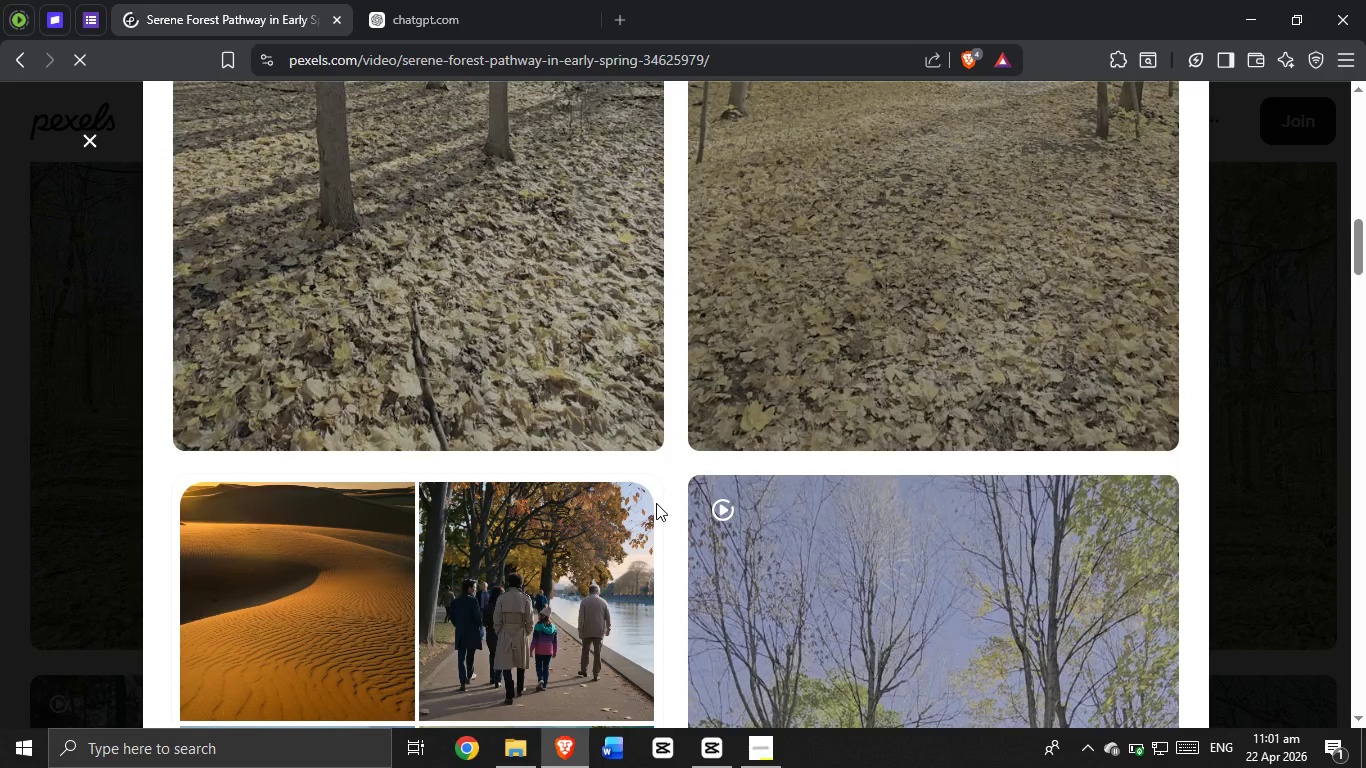 
wait(9.41)
 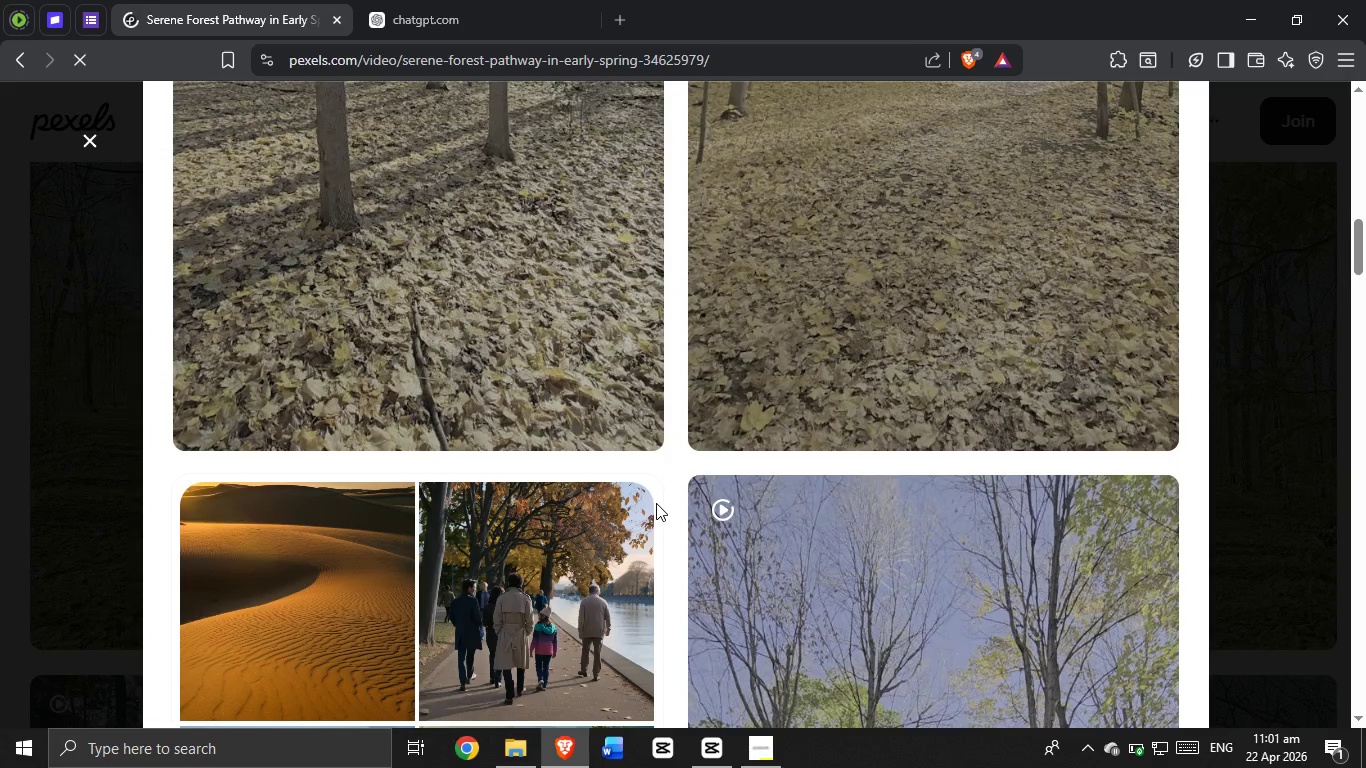 
scroll: coordinate [681, 492], scroll_direction: down, amount: 8.0
 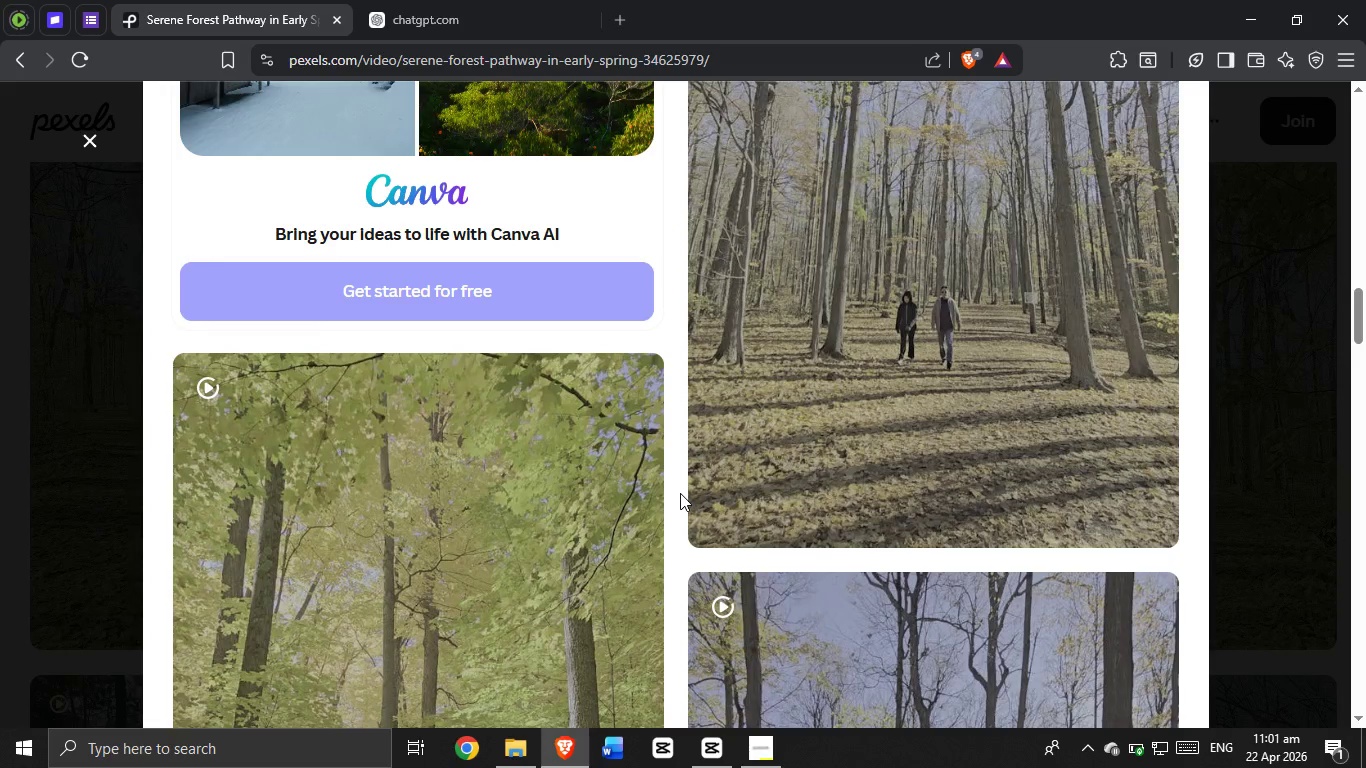 
wait(6.88)
 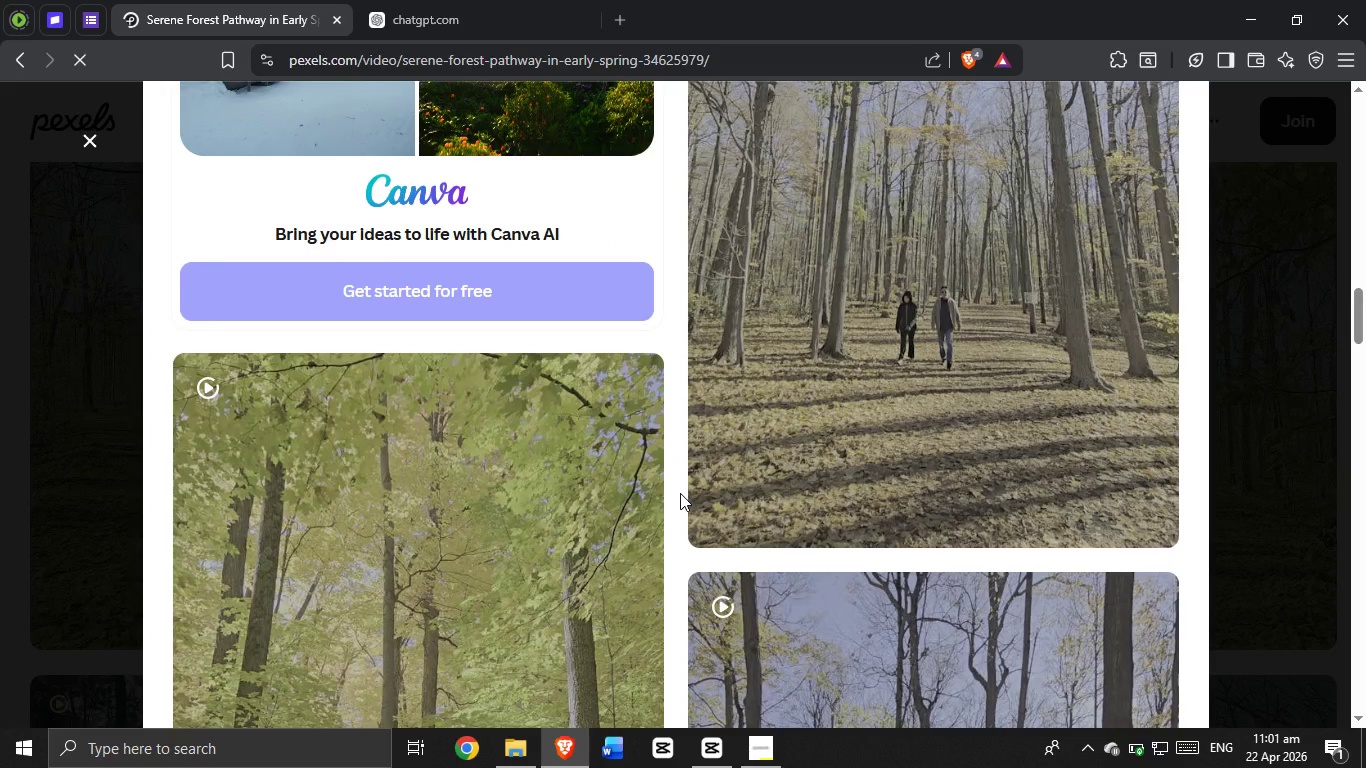 
scroll: coordinate [839, 566], scroll_direction: down, amount: 27.0
 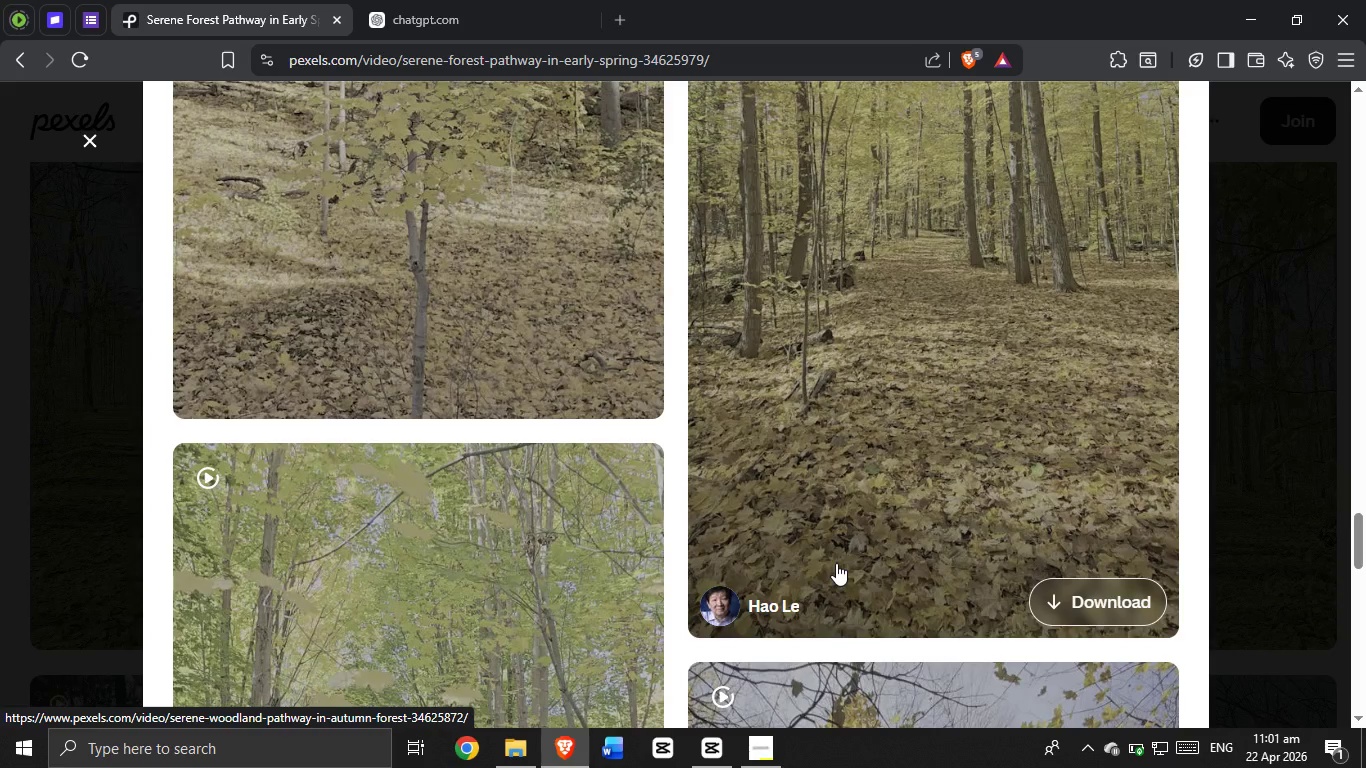 
wait(5.64)
 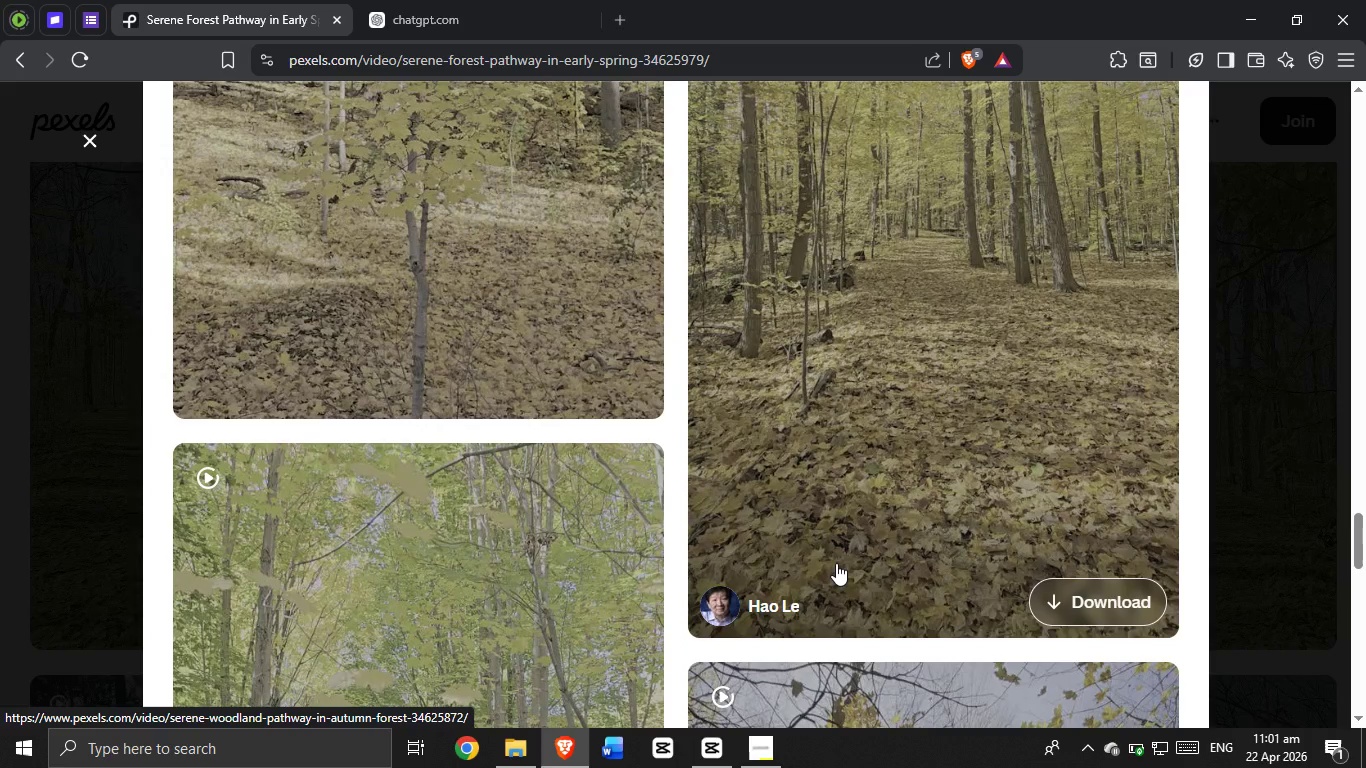 
scroll: coordinate [810, 505], scroll_direction: down, amount: 10.0
 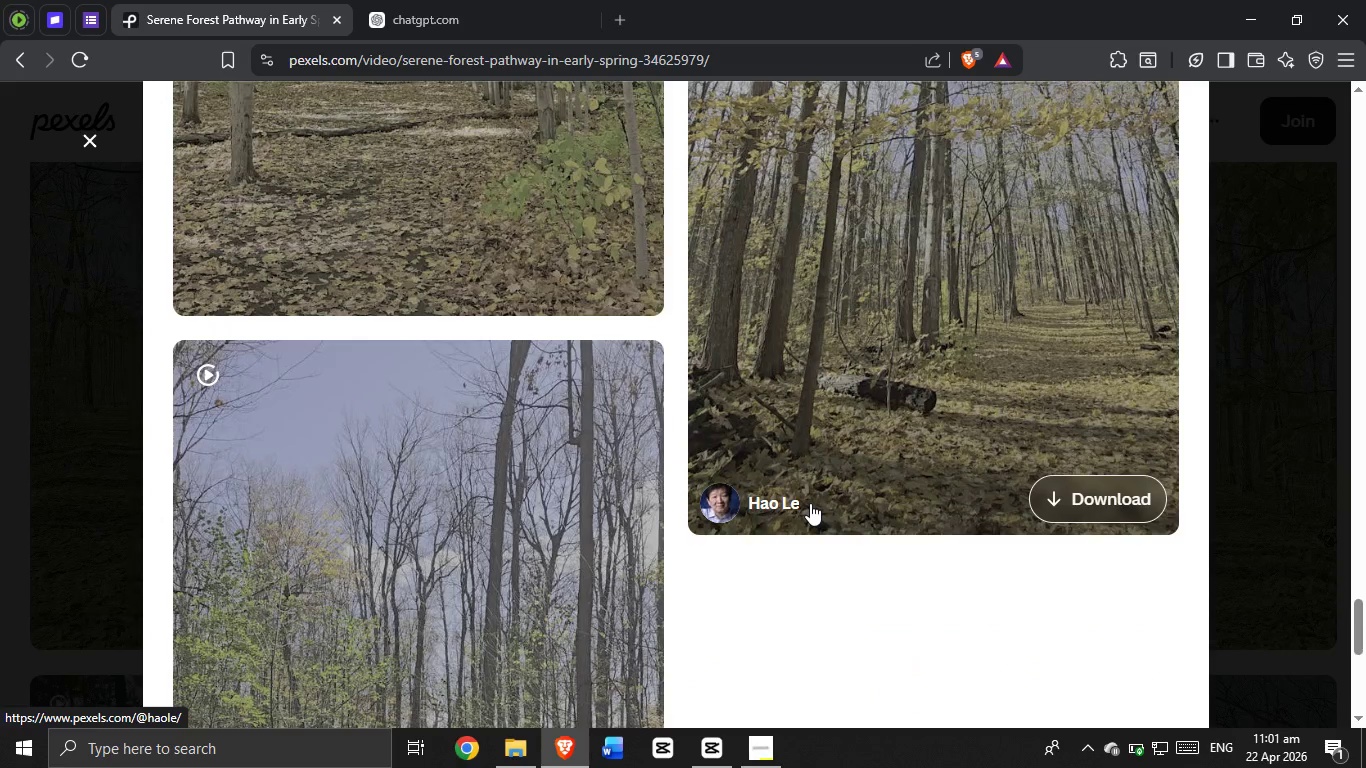 
wait(6.24)
 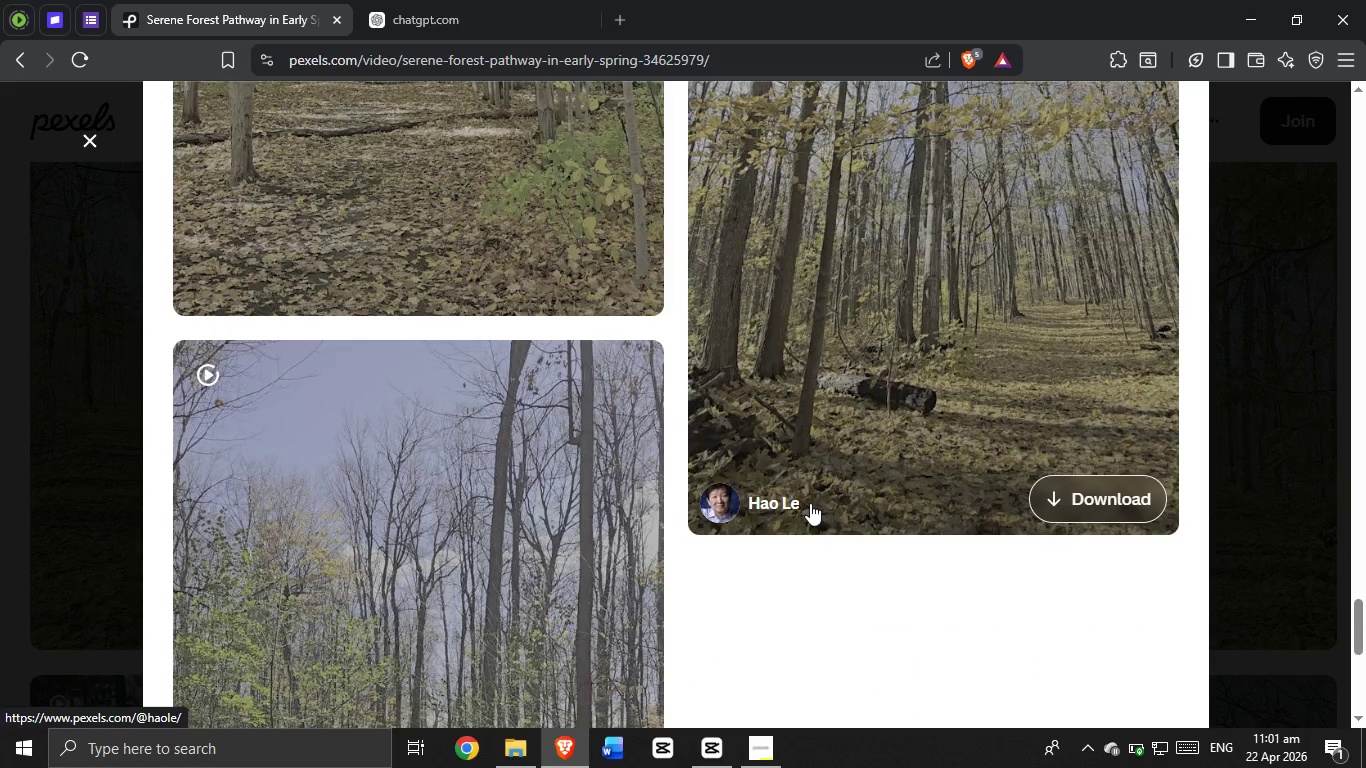 
scroll: coordinate [761, 486], scroll_direction: down, amount: 5.0
 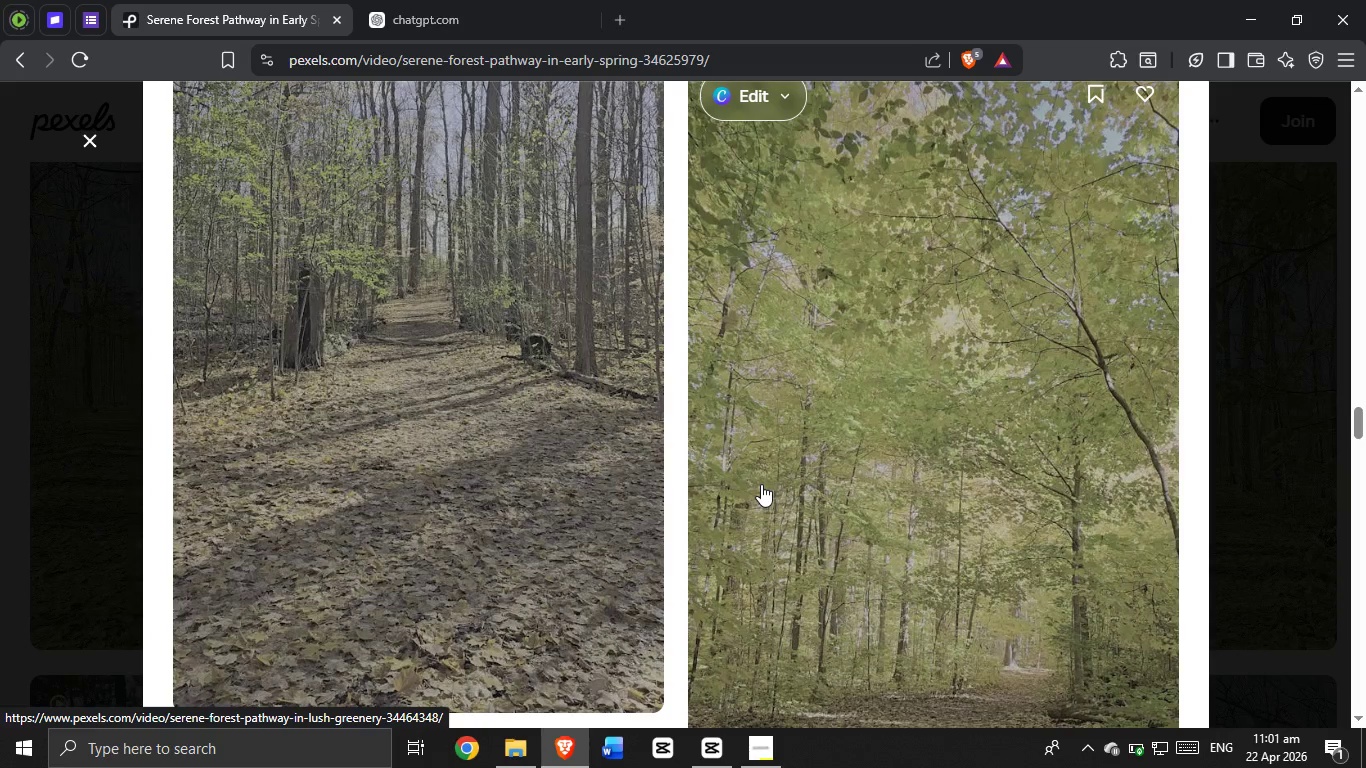 
wait(9.72)
 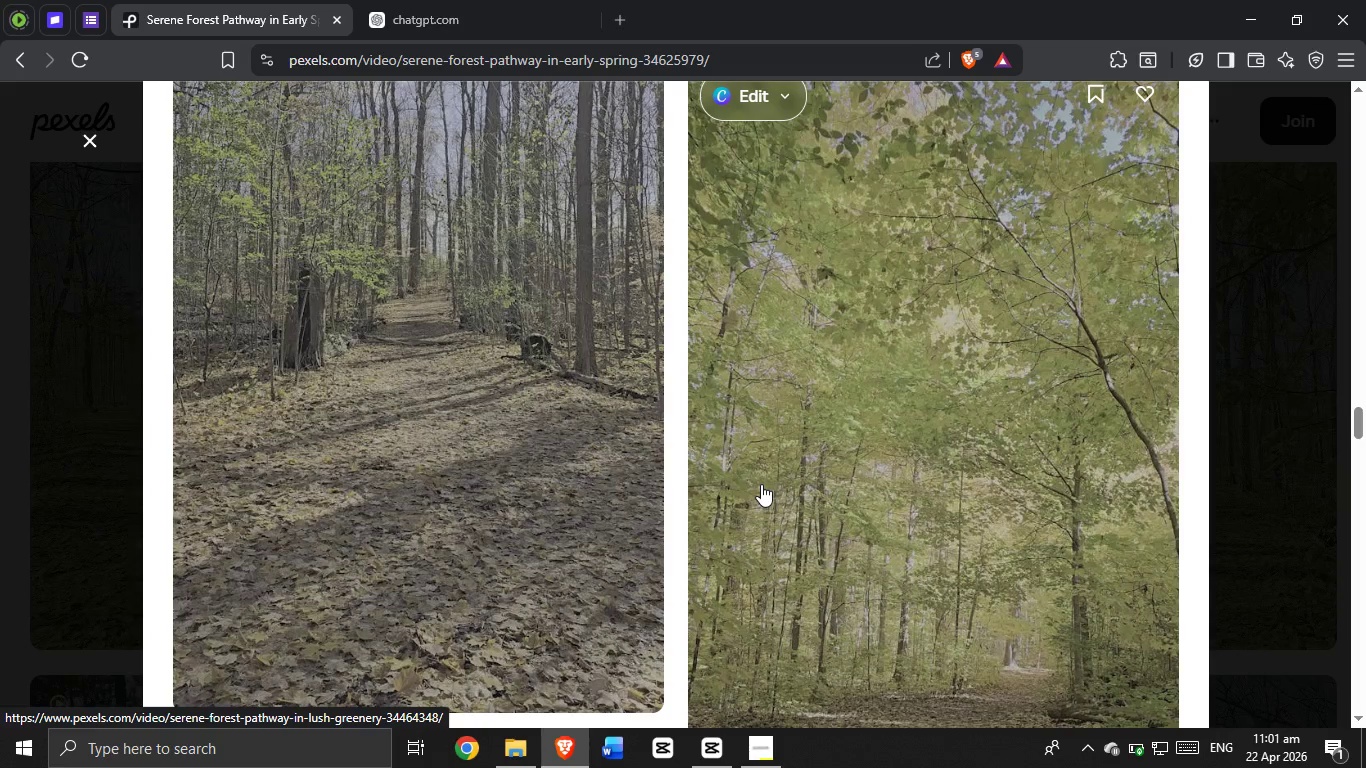 
scroll: coordinate [609, 501], scroll_direction: down, amount: 21.0
 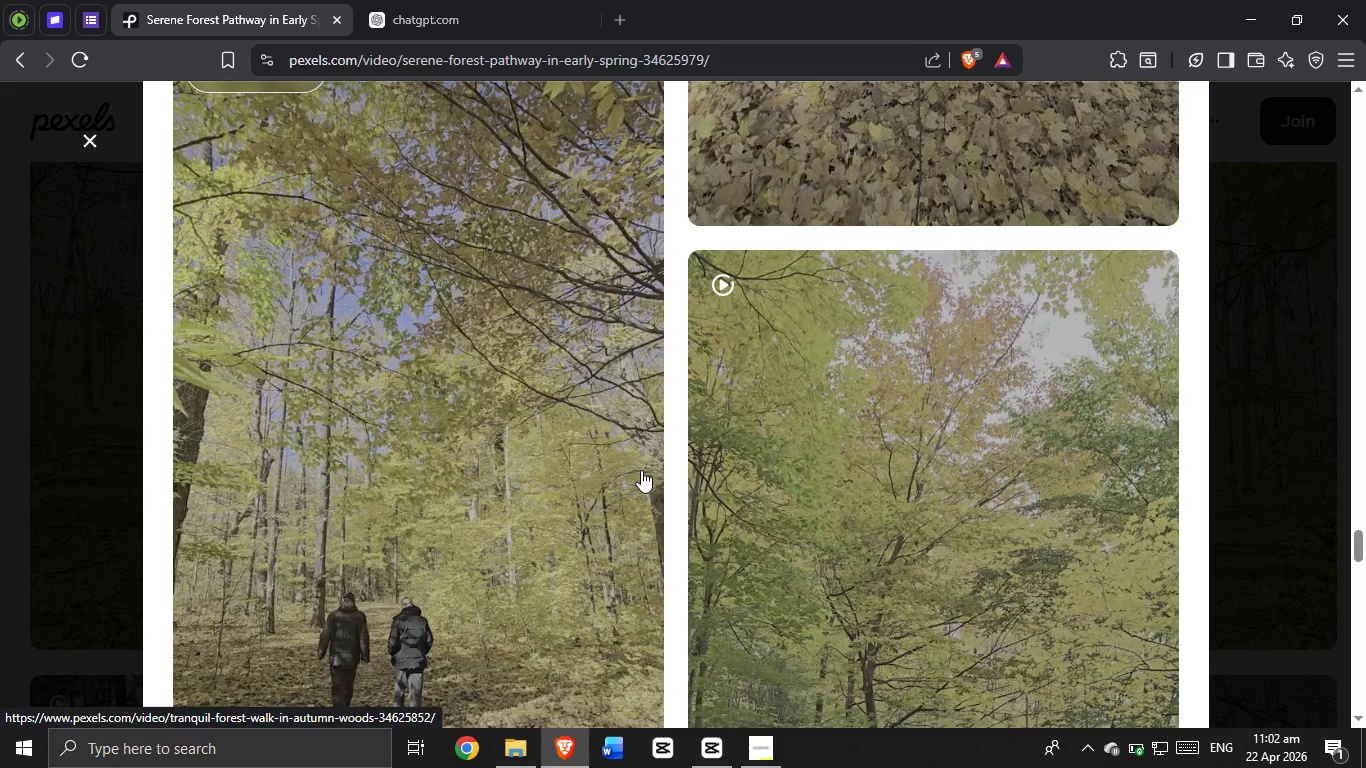 
scroll: coordinate [656, 454], scroll_direction: down, amount: 11.0
 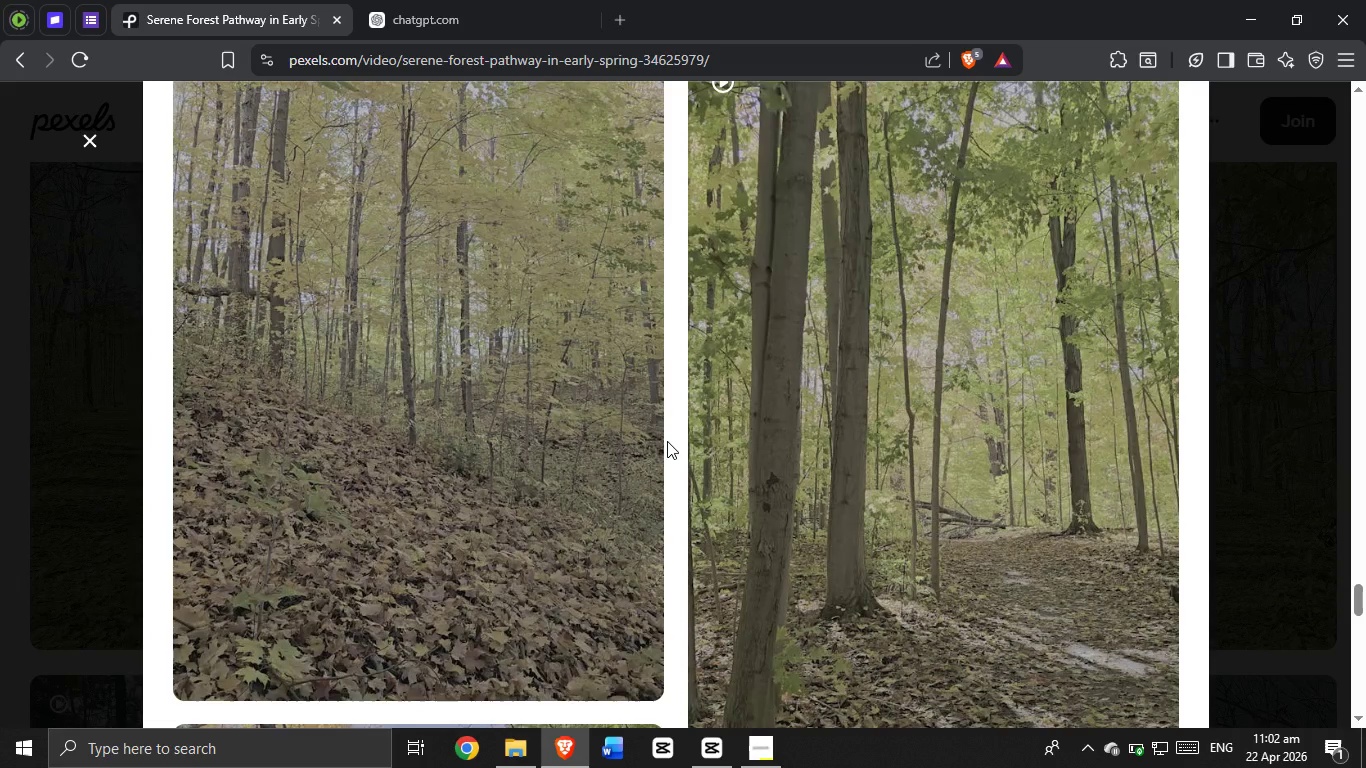 
wait(7.12)
 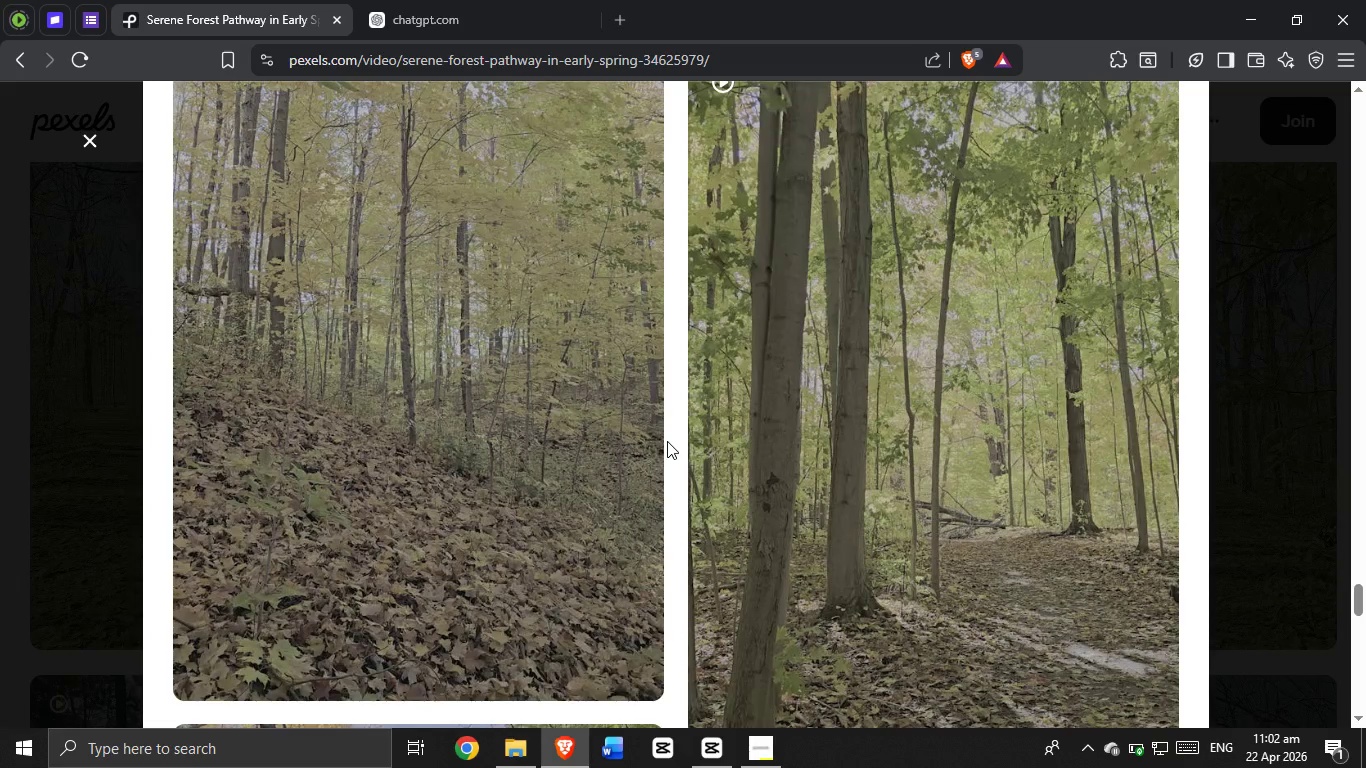 
scroll: coordinate [661, 459], scroll_direction: down, amount: 6.0
 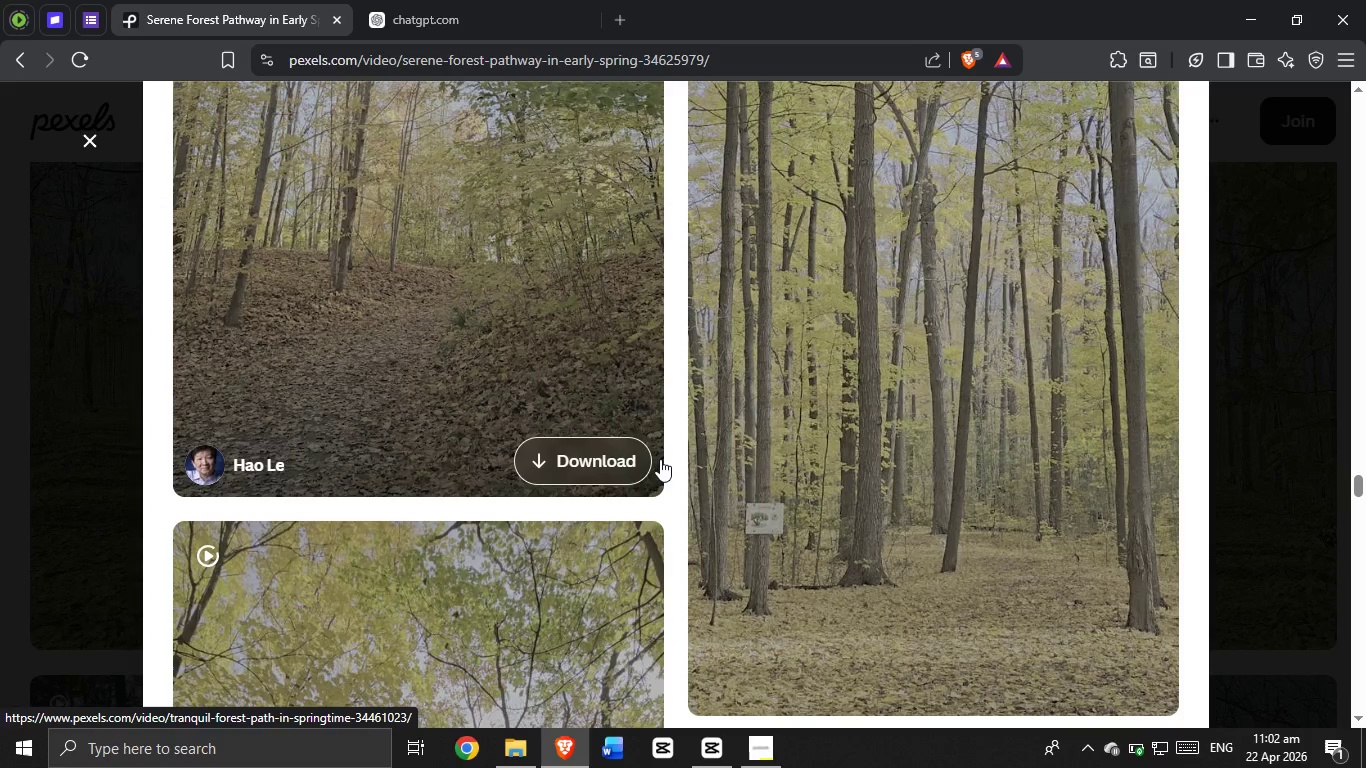 
wait(9.3)
 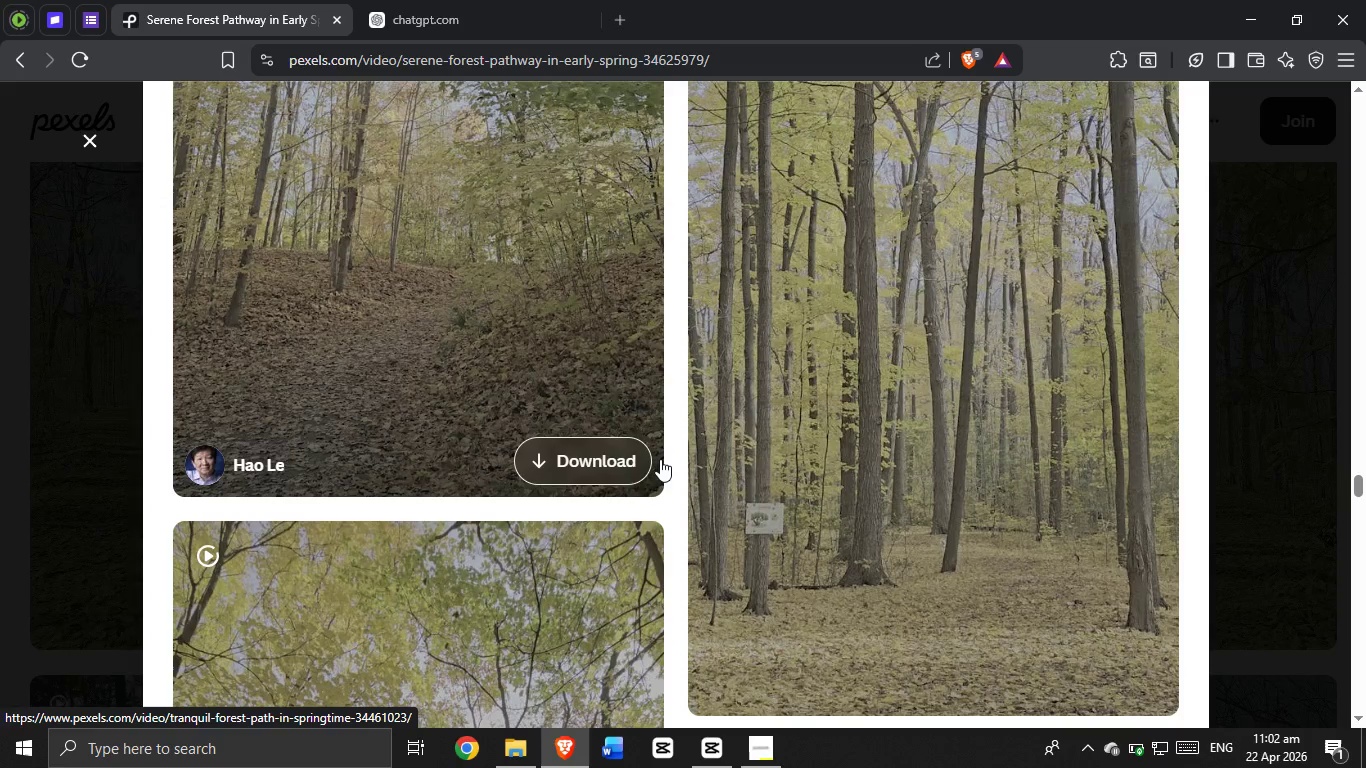 
scroll: coordinate [787, 397], scroll_direction: down, amount: 8.0
 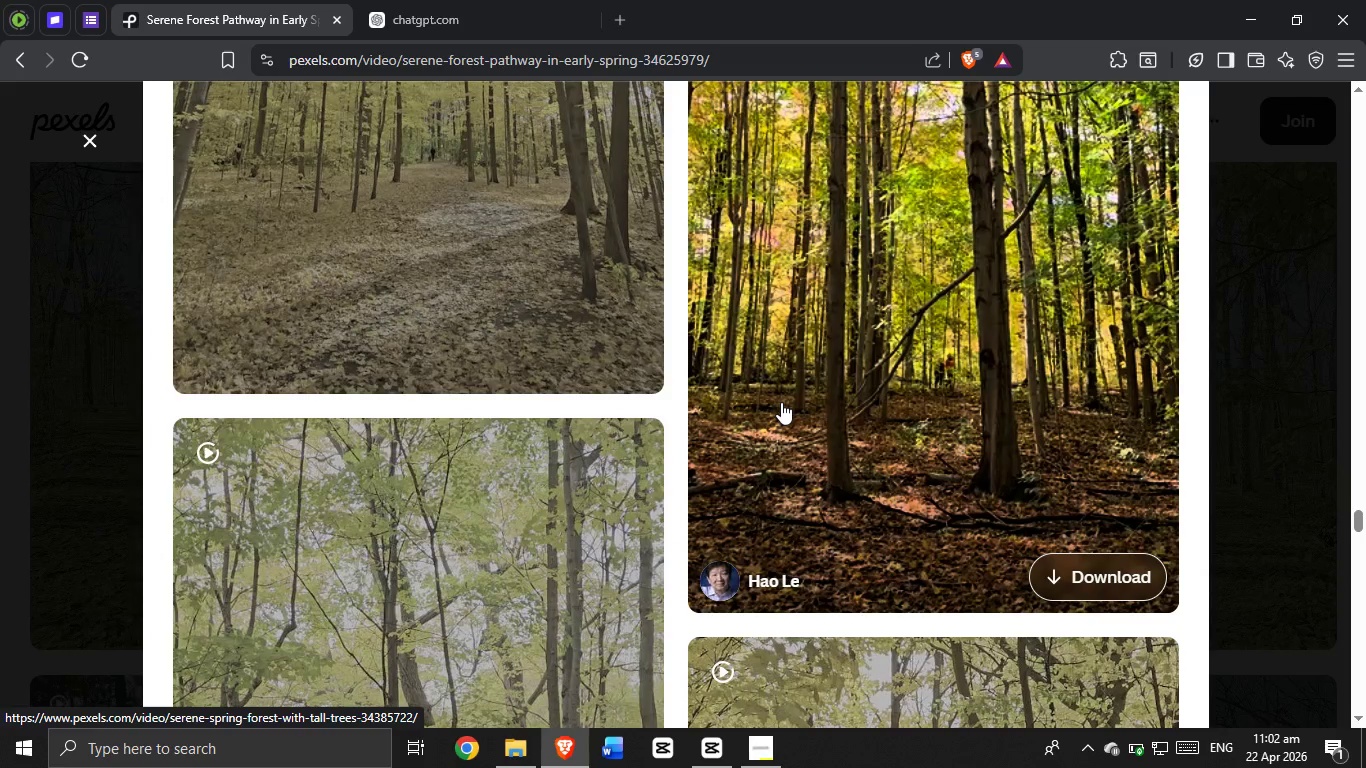 
wait(17.53)
 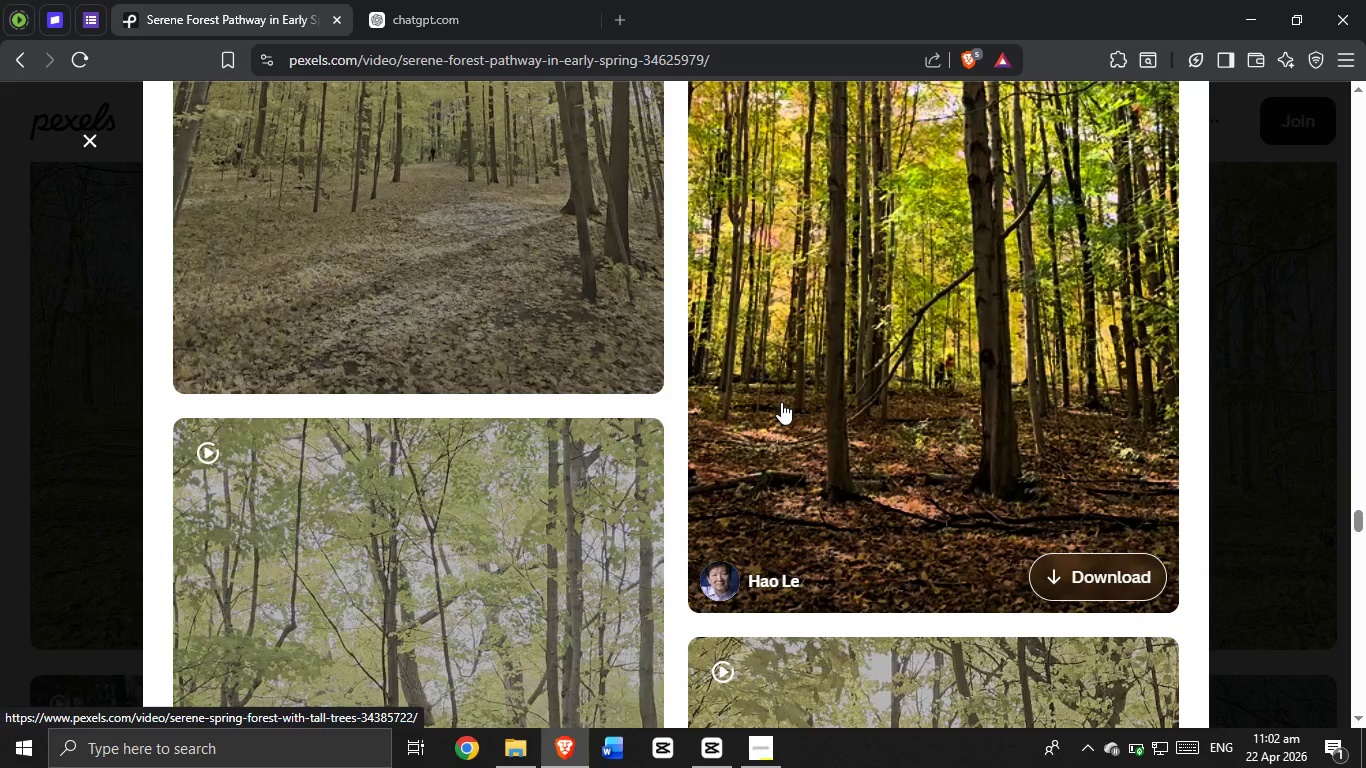 
scroll: coordinate [603, 490], scroll_direction: down, amount: 15.0
 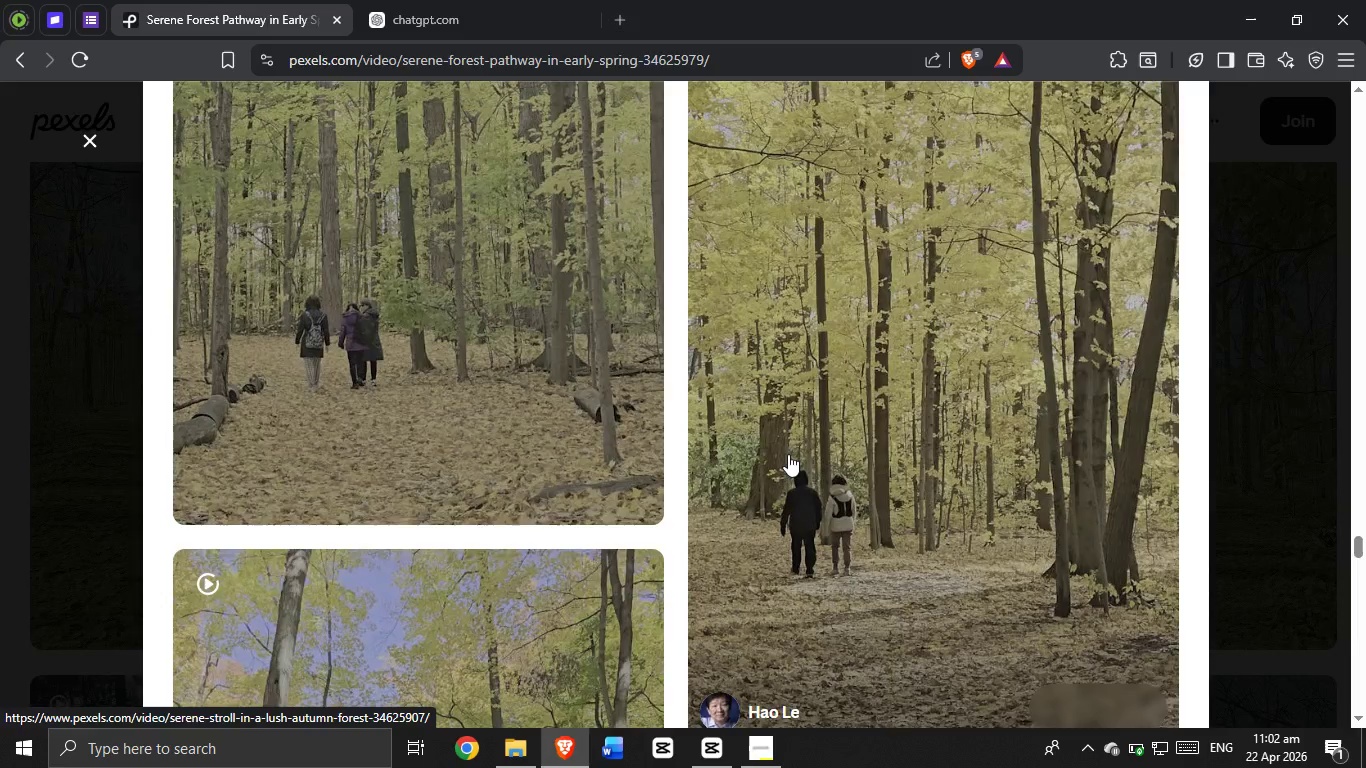 
left_click([749, 748])
 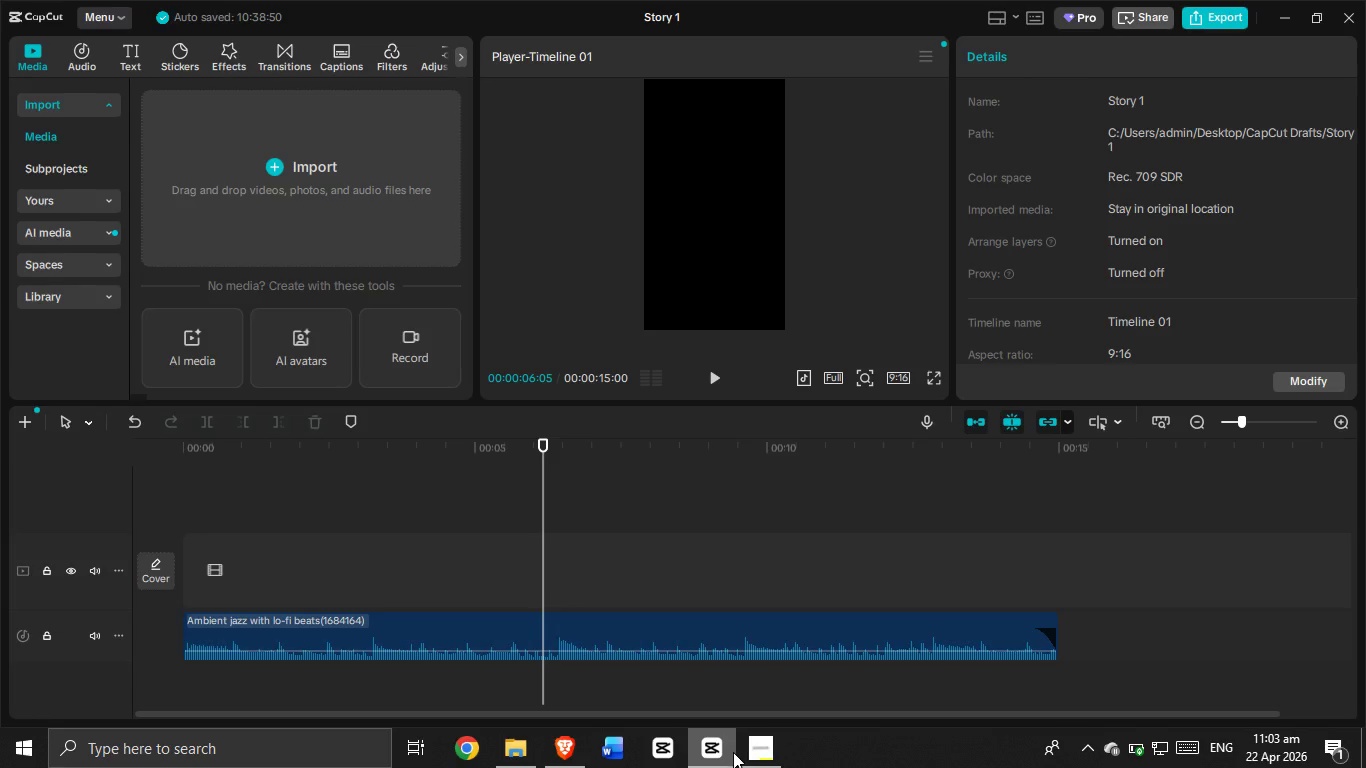 
left_click([555, 753])
 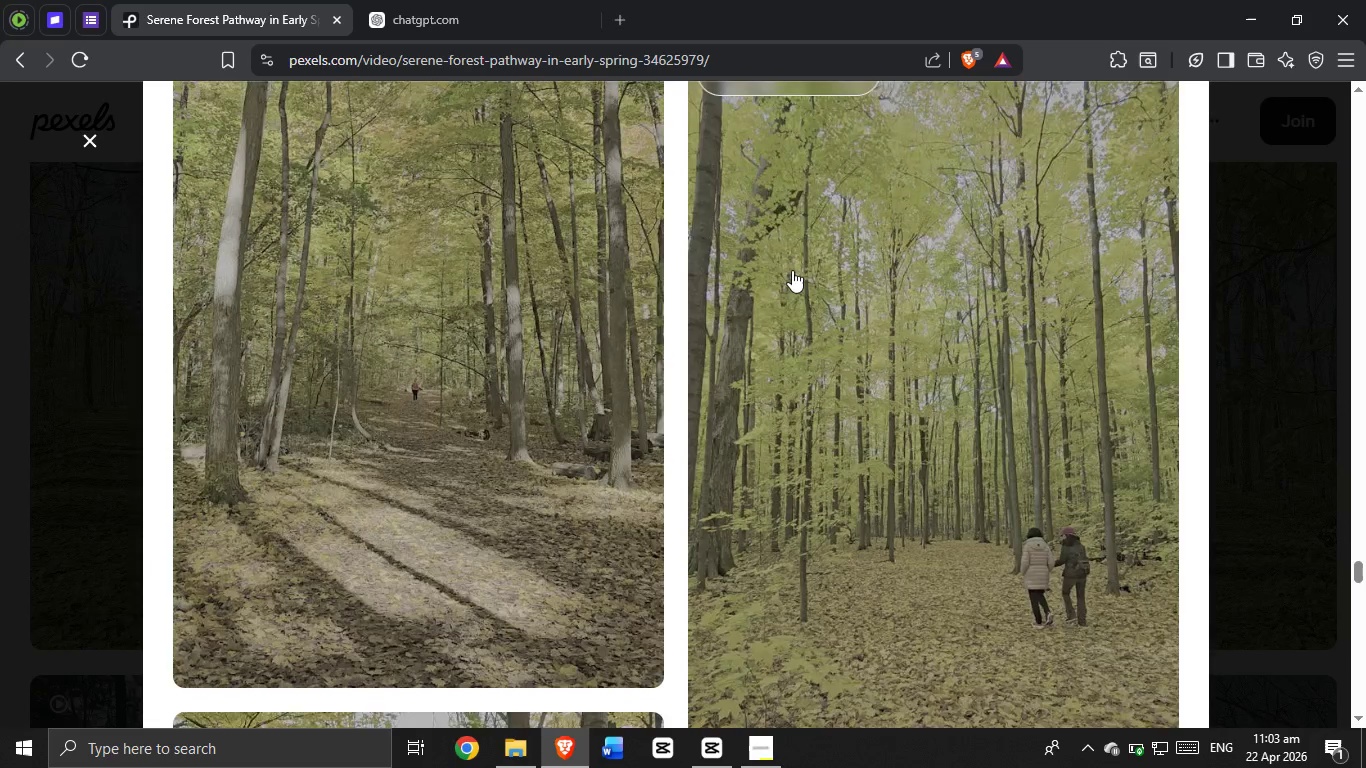 
scroll: coordinate [506, 497], scroll_direction: down, amount: 5.0
 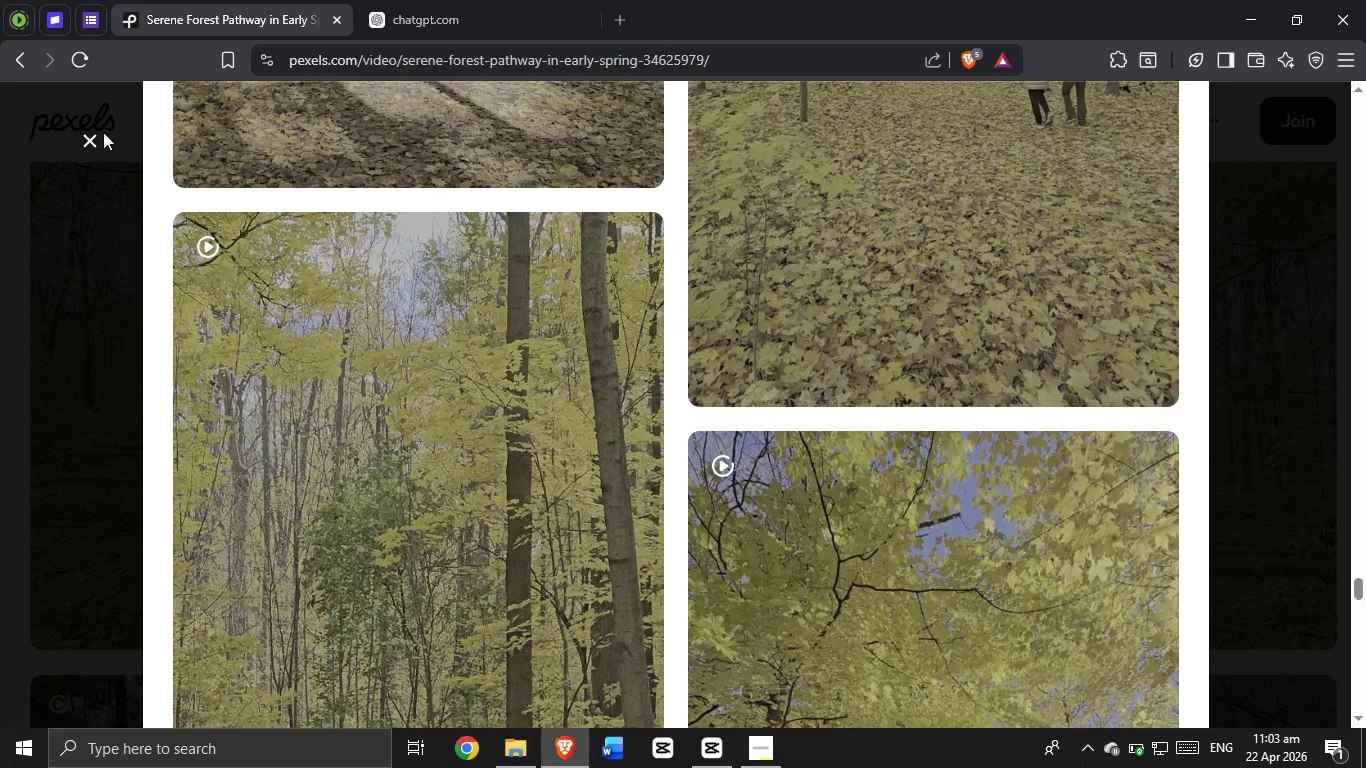 
double_click([85, 149])
 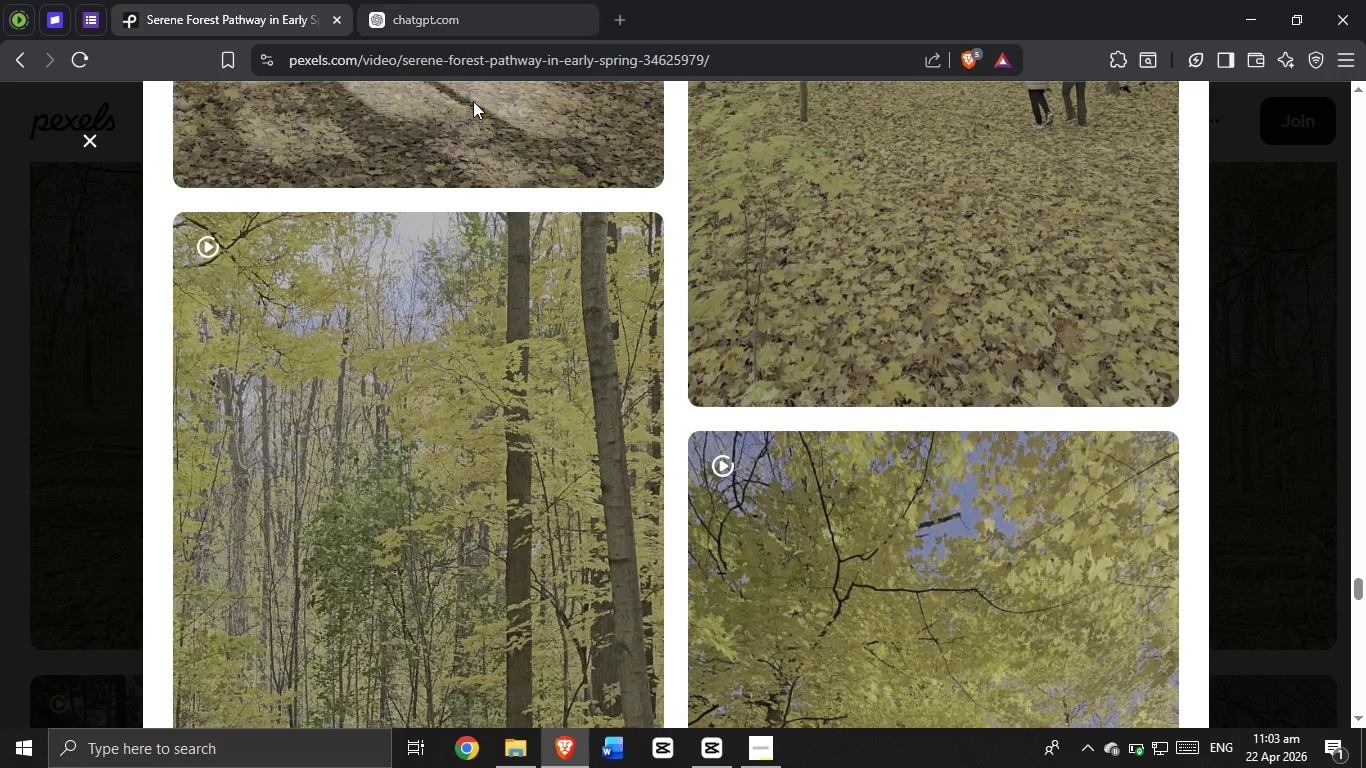 
left_click([470, 0])
 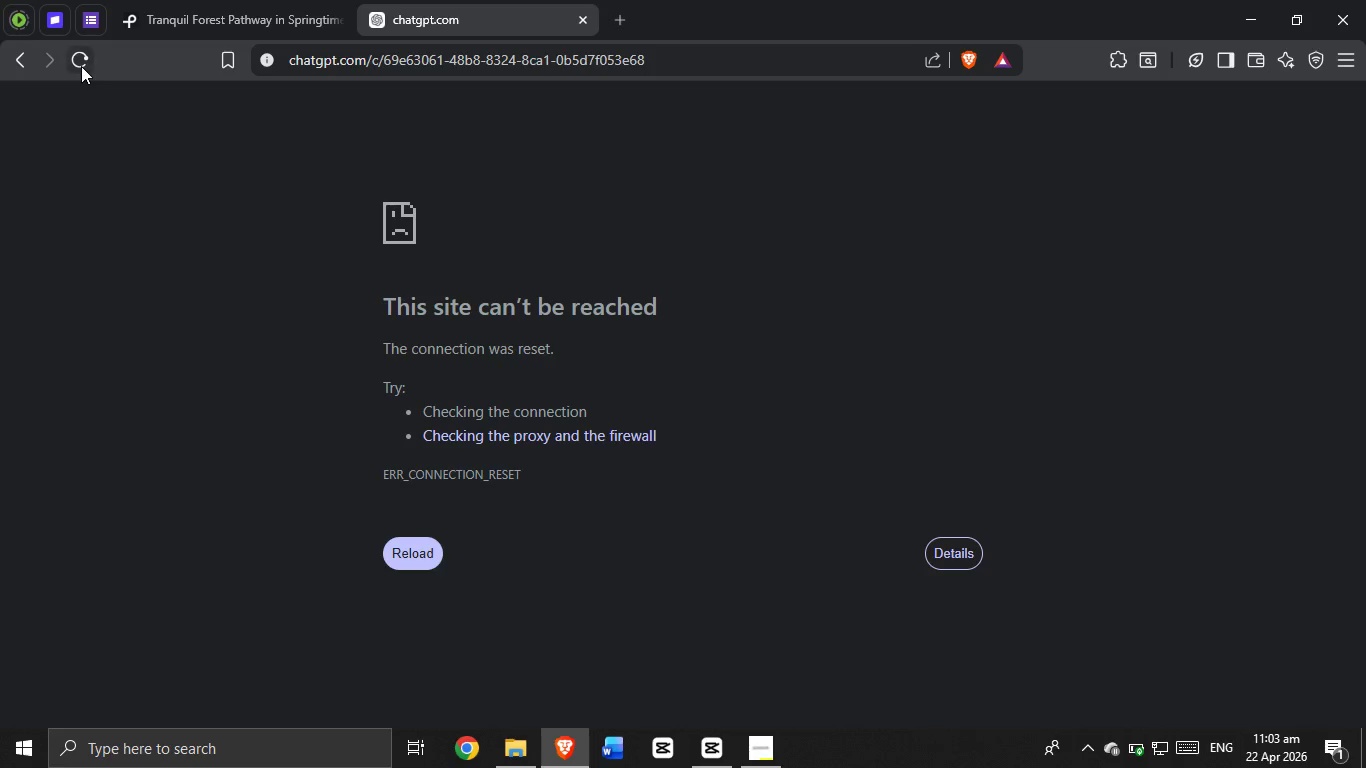 
double_click([185, 0])
 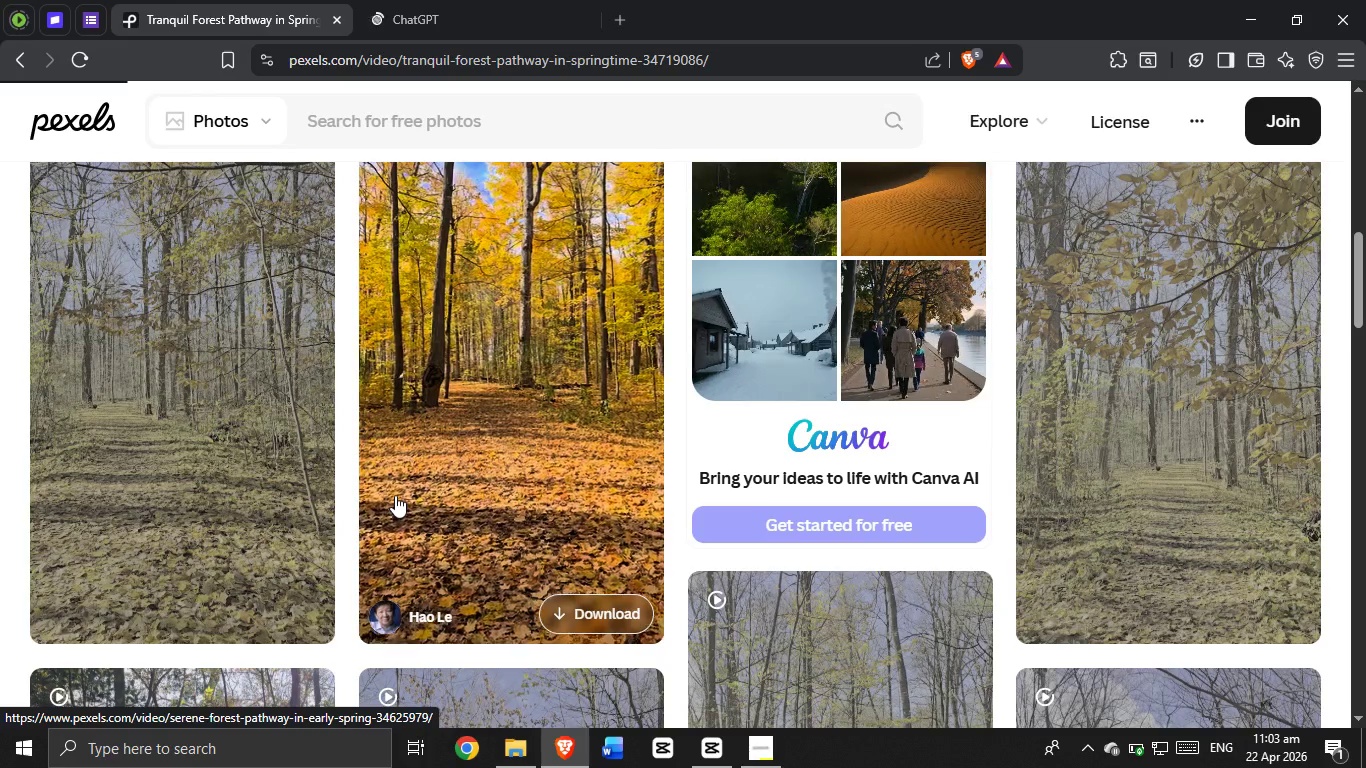 
wait(6.31)
 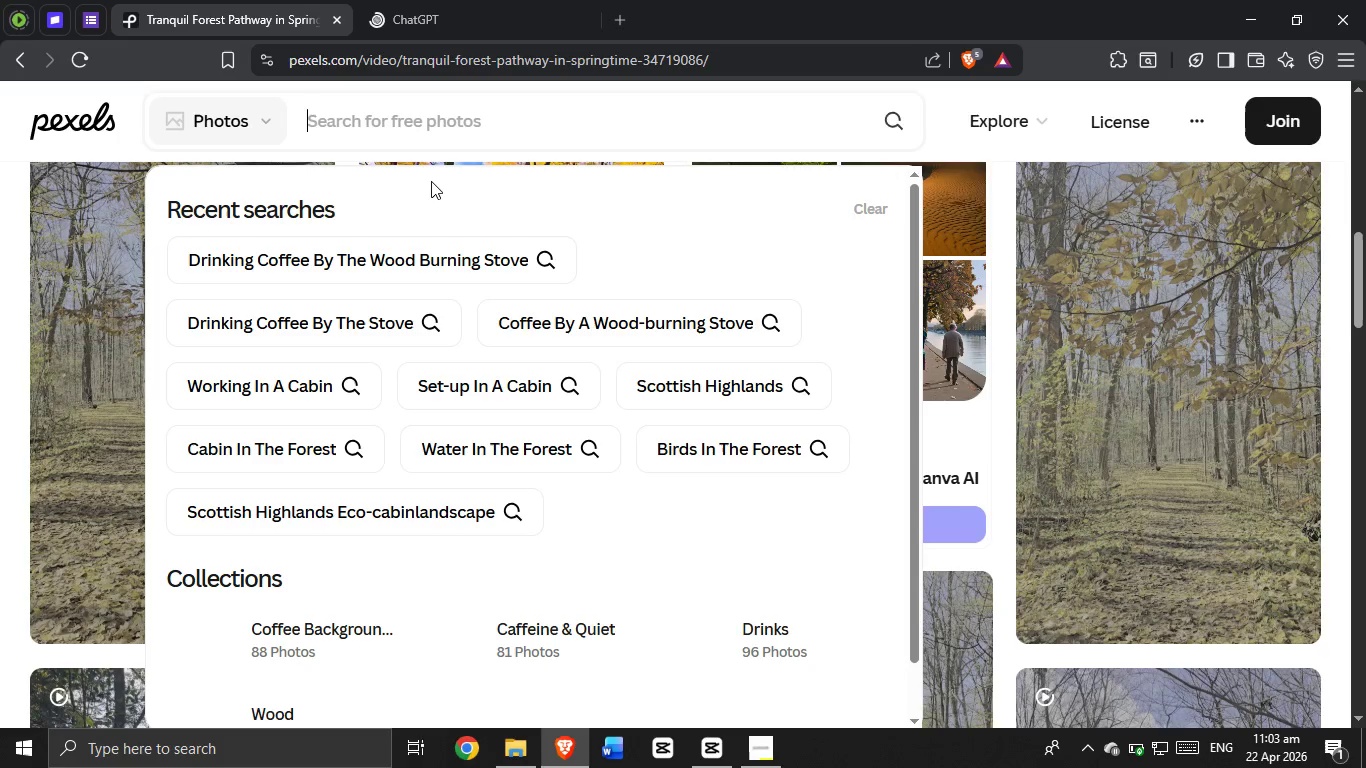 
scroll: coordinate [286, 506], scroll_direction: up, amount: 3.0
 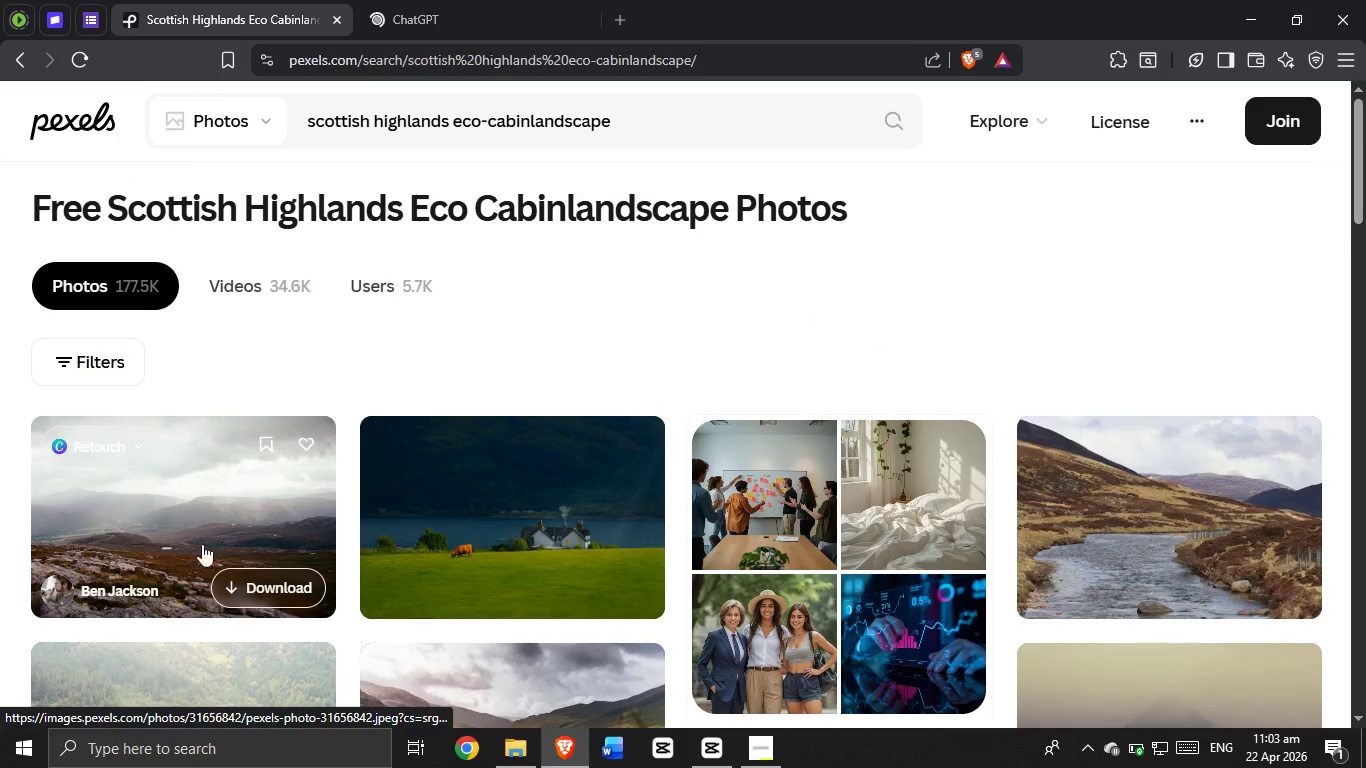 
left_click([207, 530])
 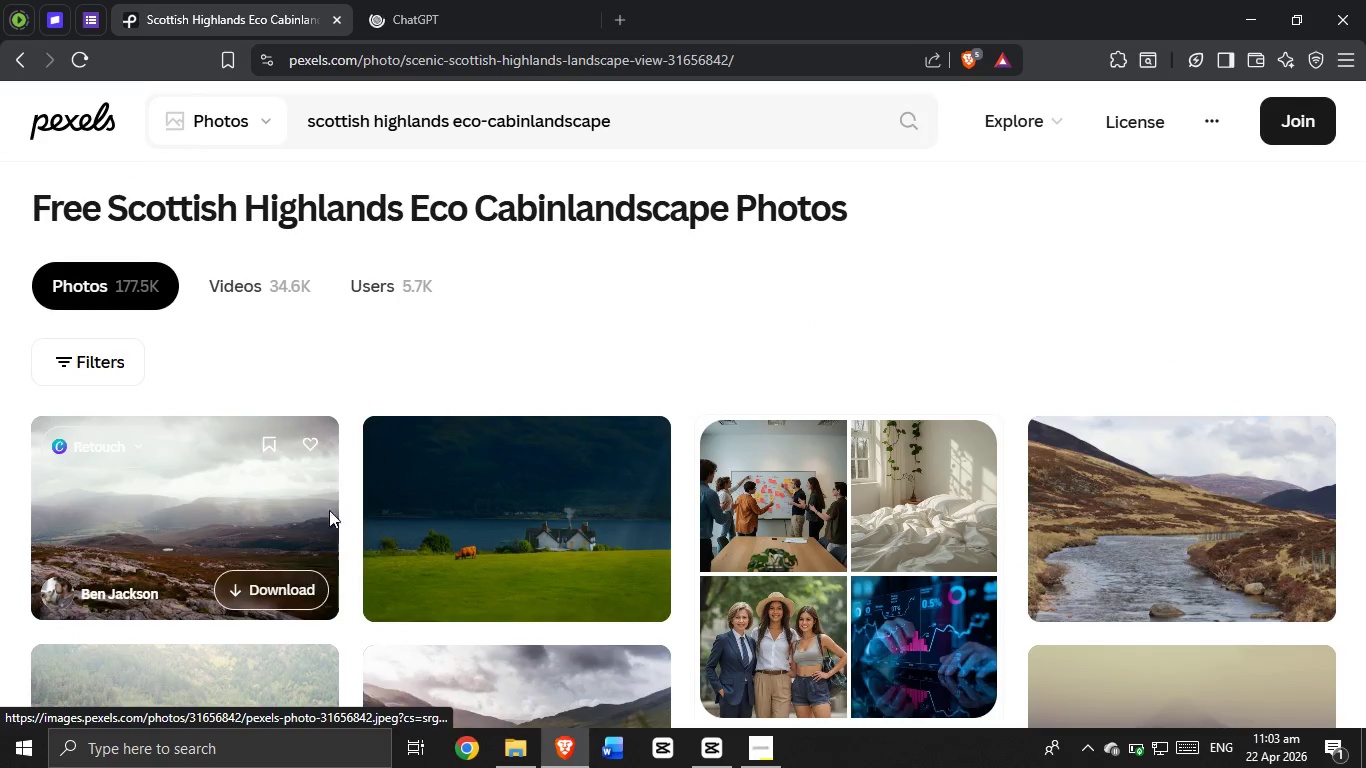 
scroll: coordinate [561, 475], scroll_direction: down, amount: 21.0
 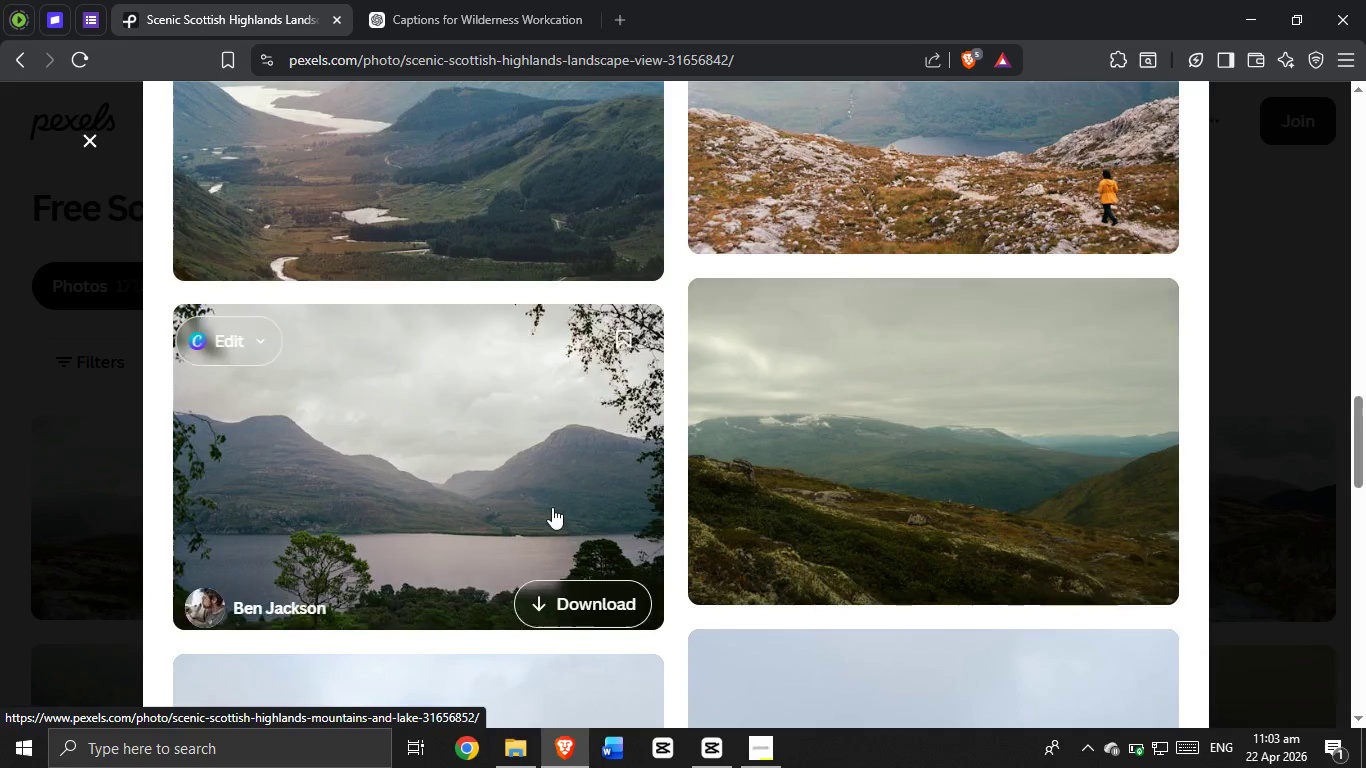 
scroll: coordinate [762, 502], scroll_direction: down, amount: 24.0
 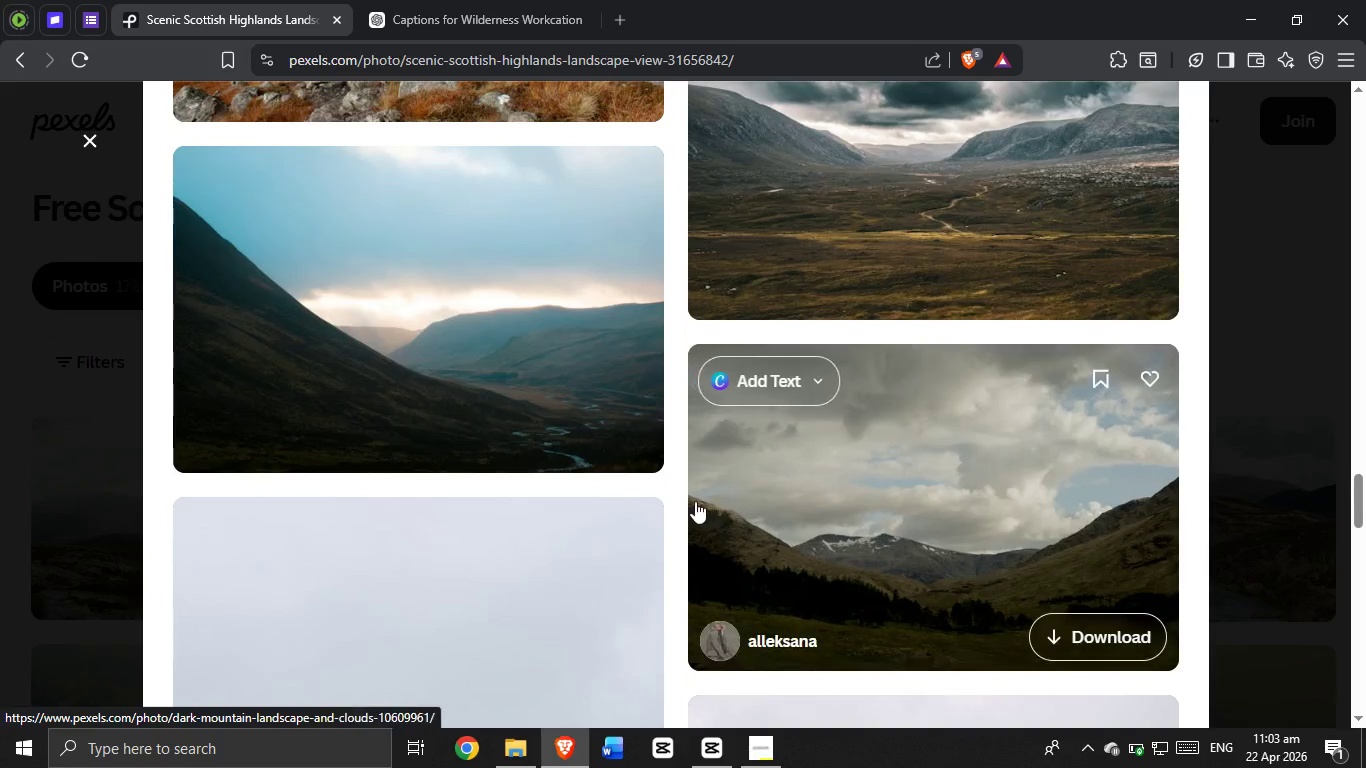 
scroll: coordinate [761, 549], scroll_direction: down, amount: 16.0
 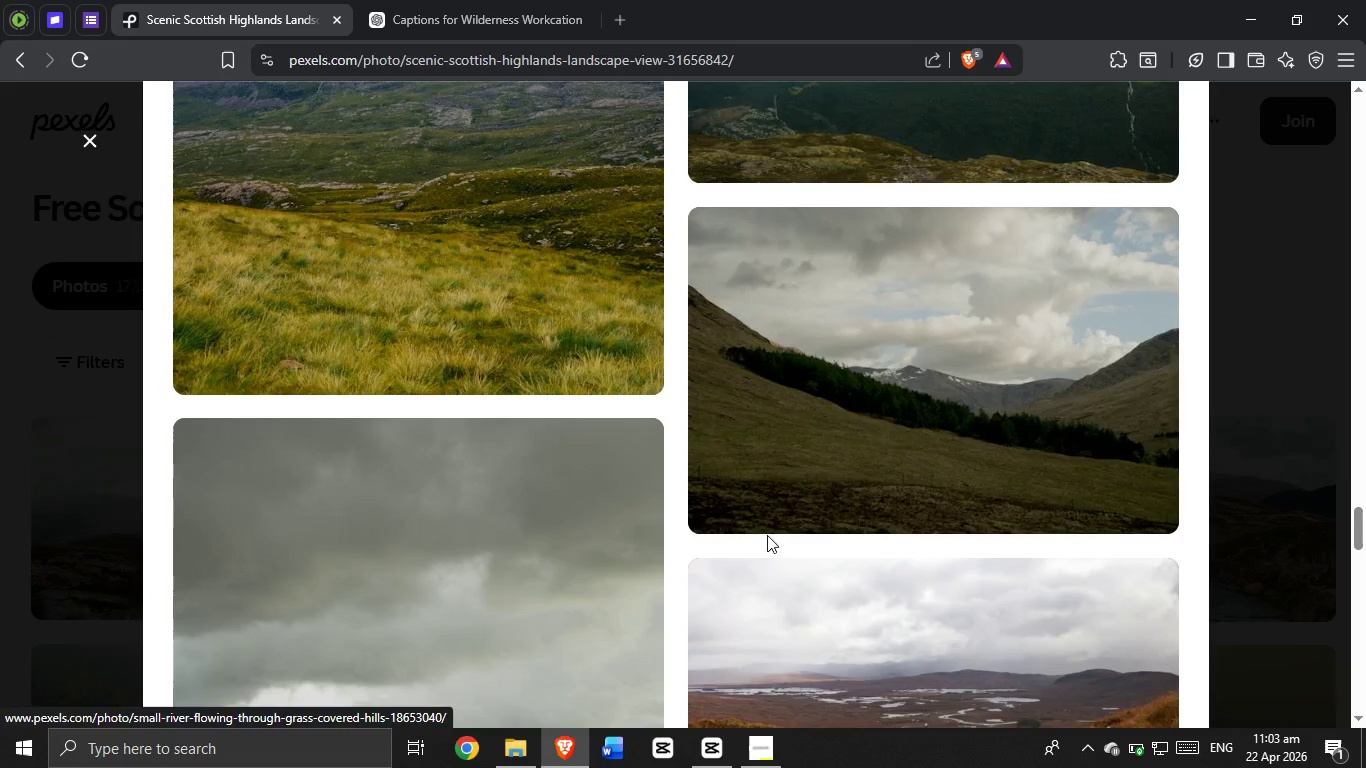 
scroll: coordinate [637, 570], scroll_direction: down, amount: 3.0
 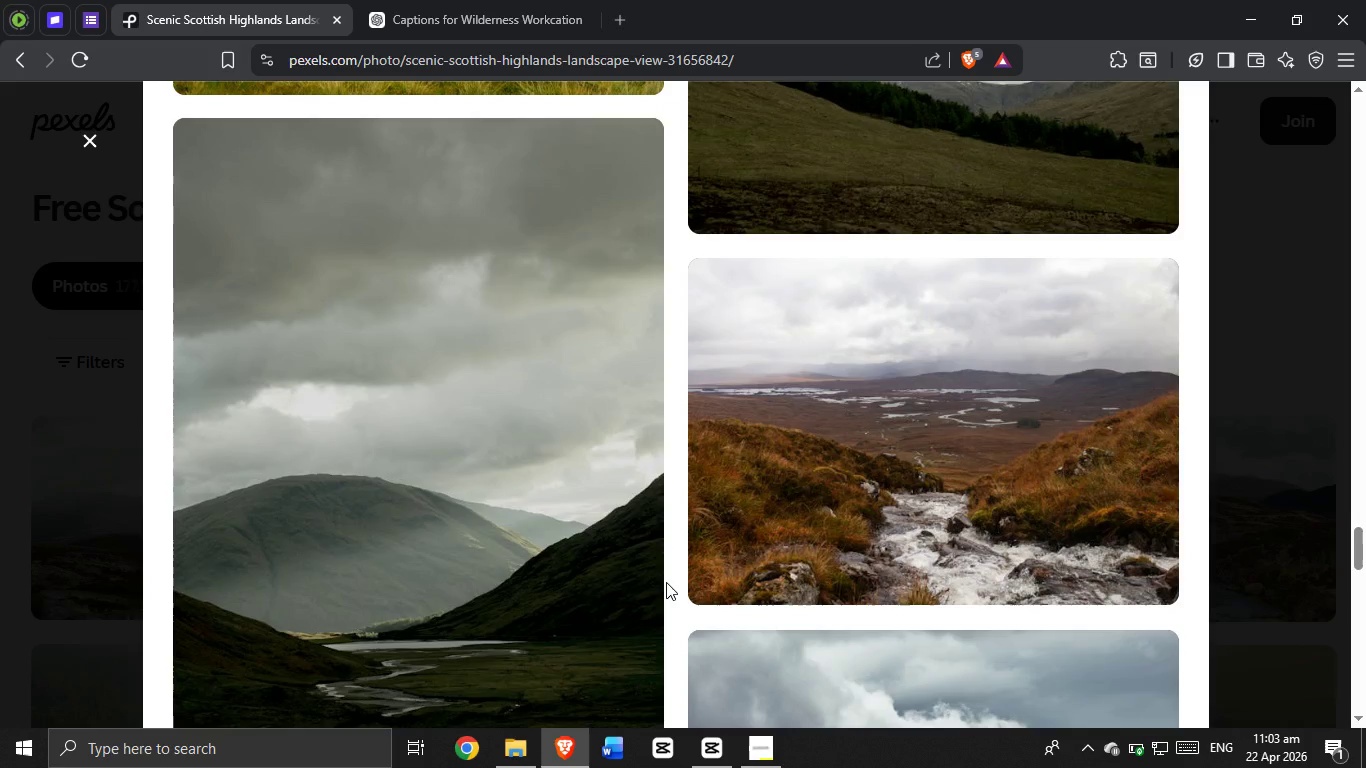 
wait(6.48)
 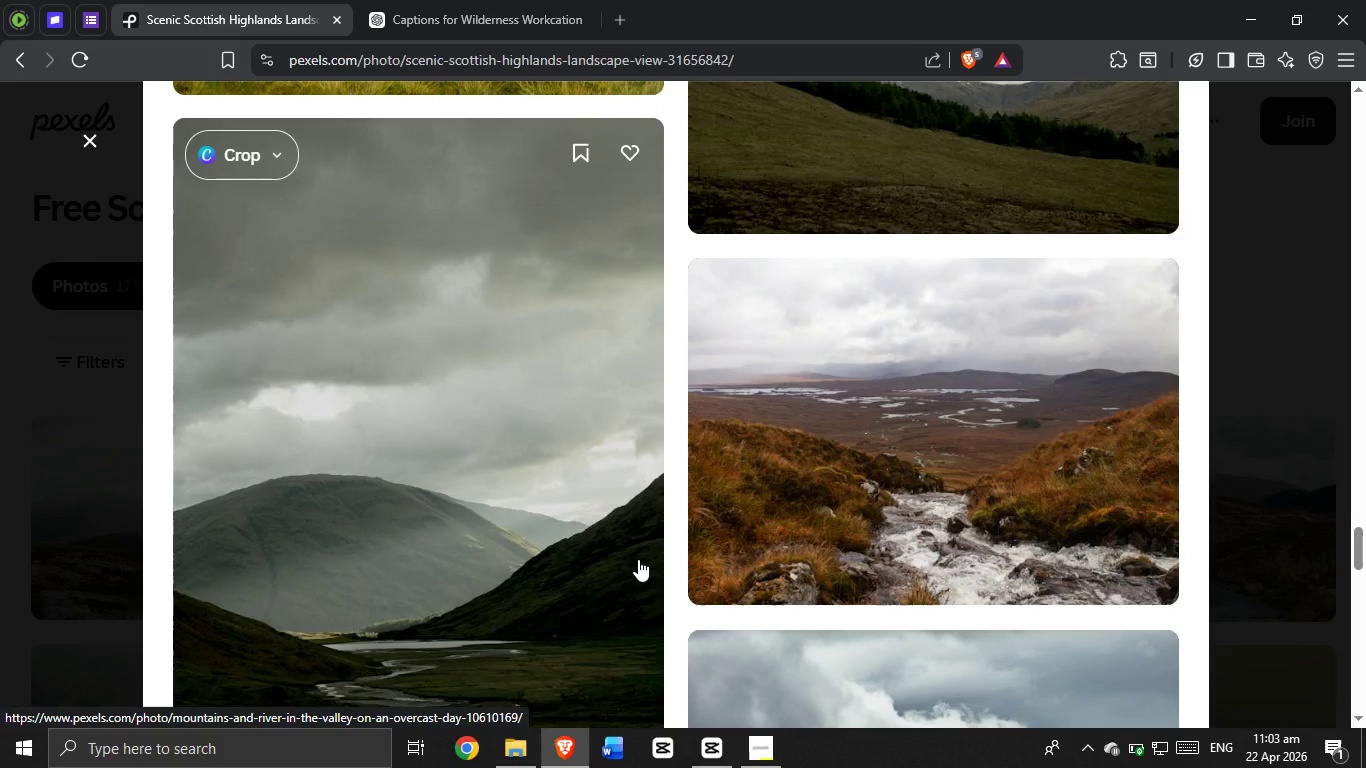 
scroll: coordinate [654, 621], scroll_direction: down, amount: 10.0
 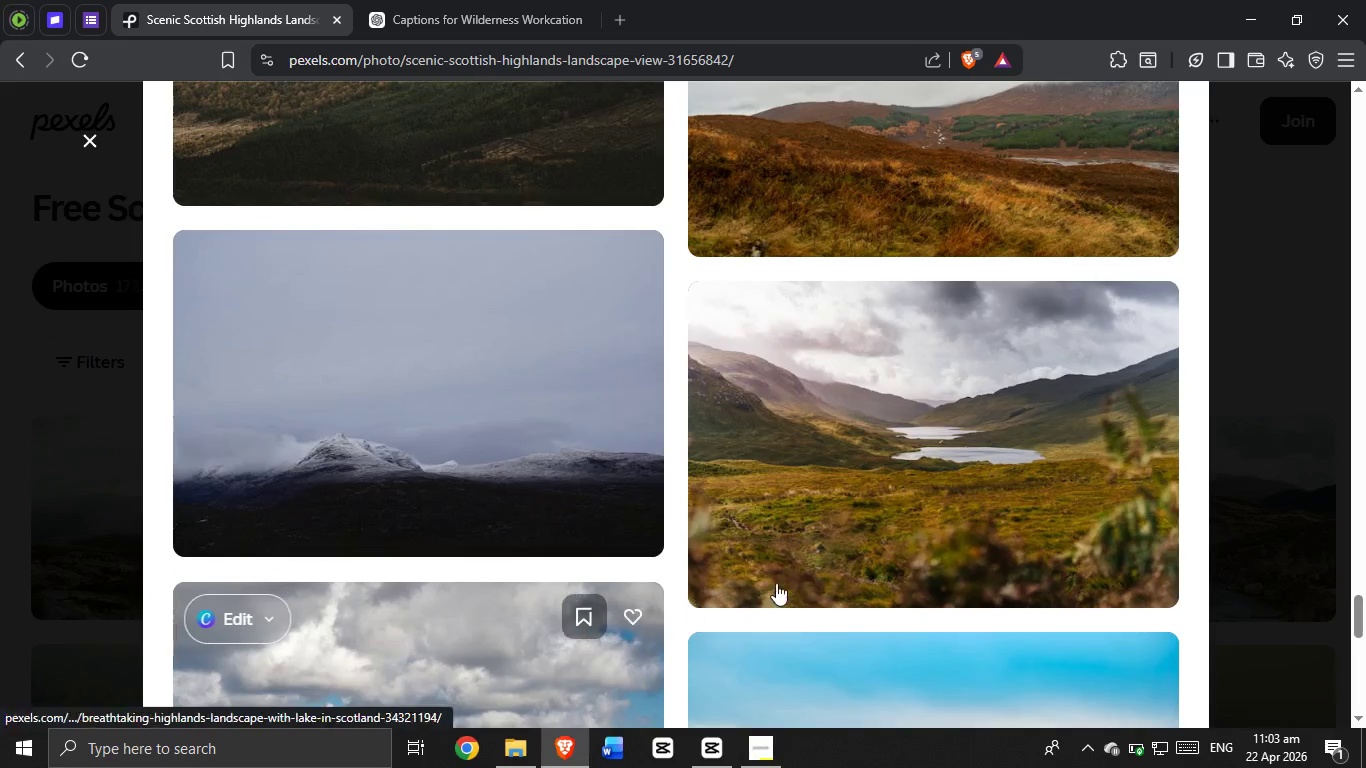 
mouse_move([763, 582])
 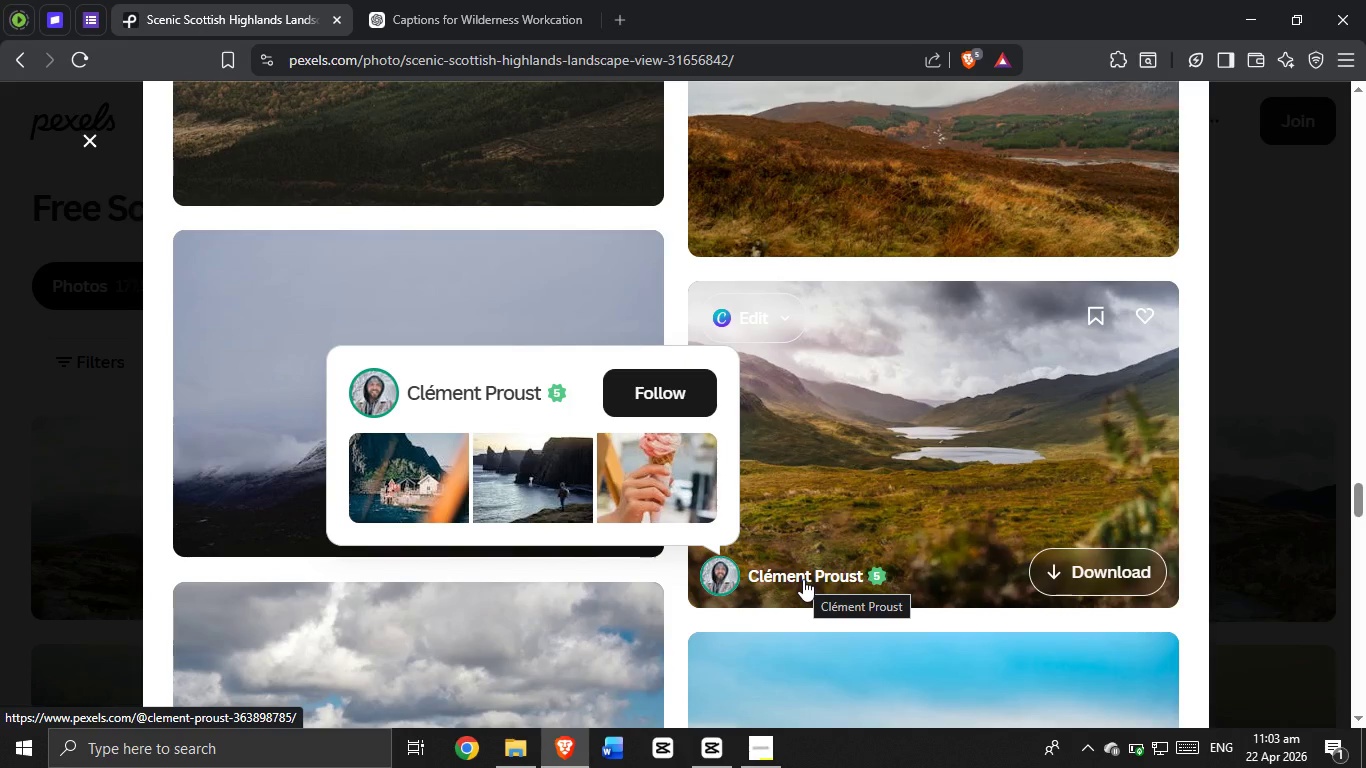 
scroll: coordinate [803, 579], scroll_direction: down, amount: 2.0
 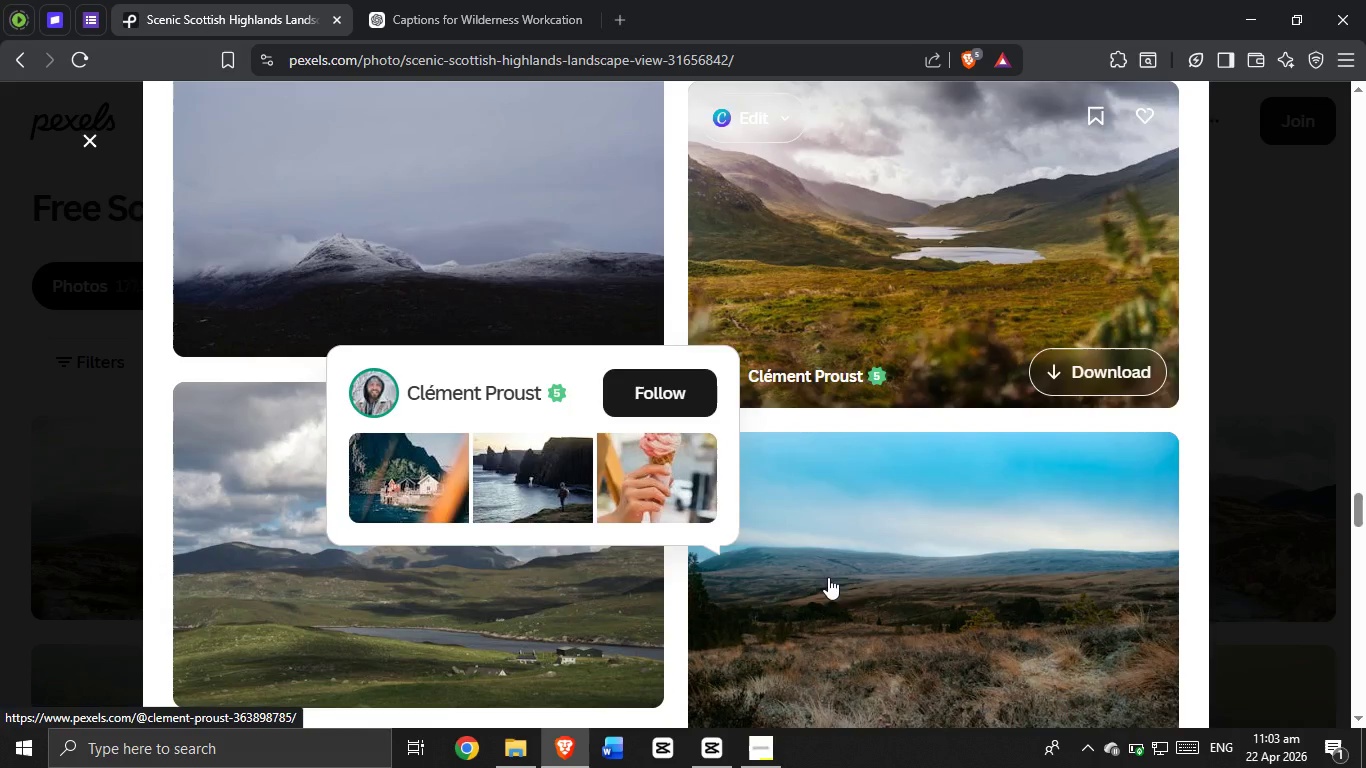 
mouse_move([874, 579])
 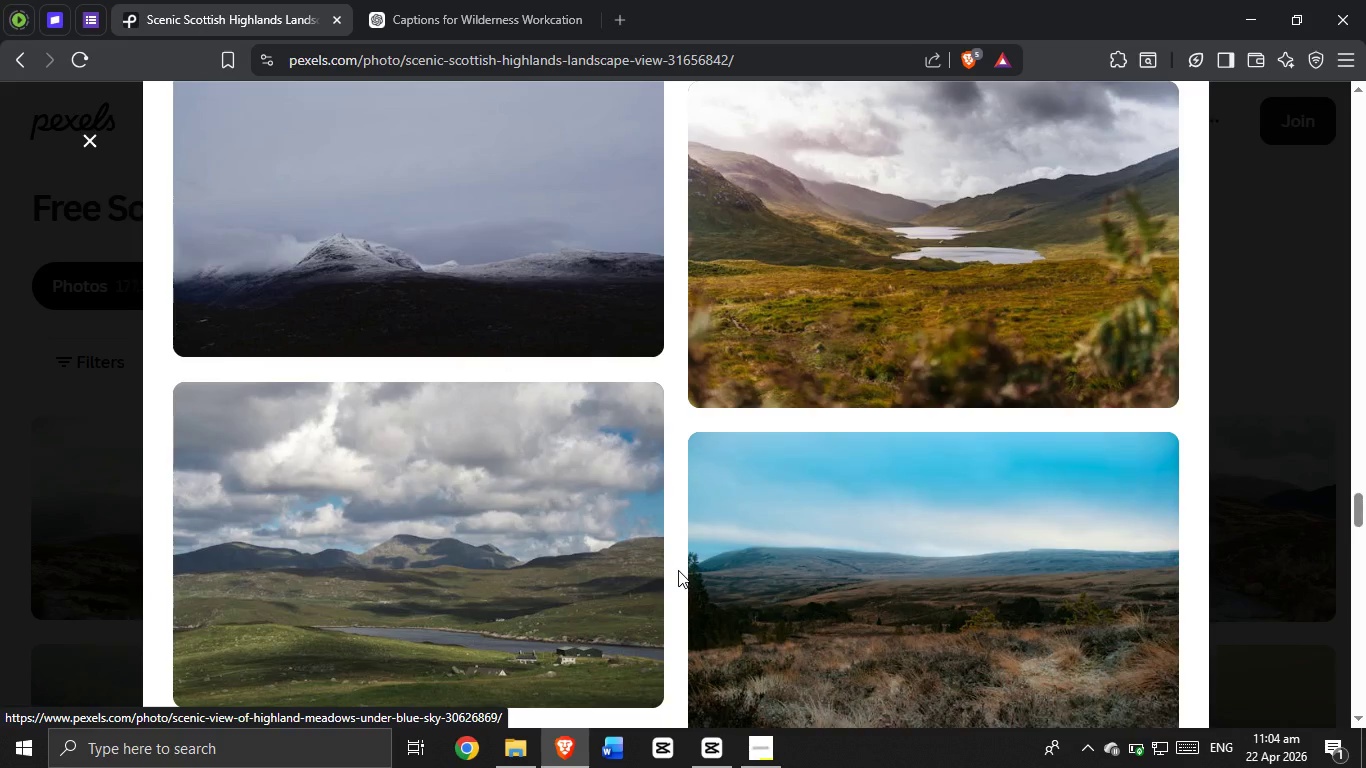 
scroll: coordinate [757, 604], scroll_direction: down, amount: 2.0
 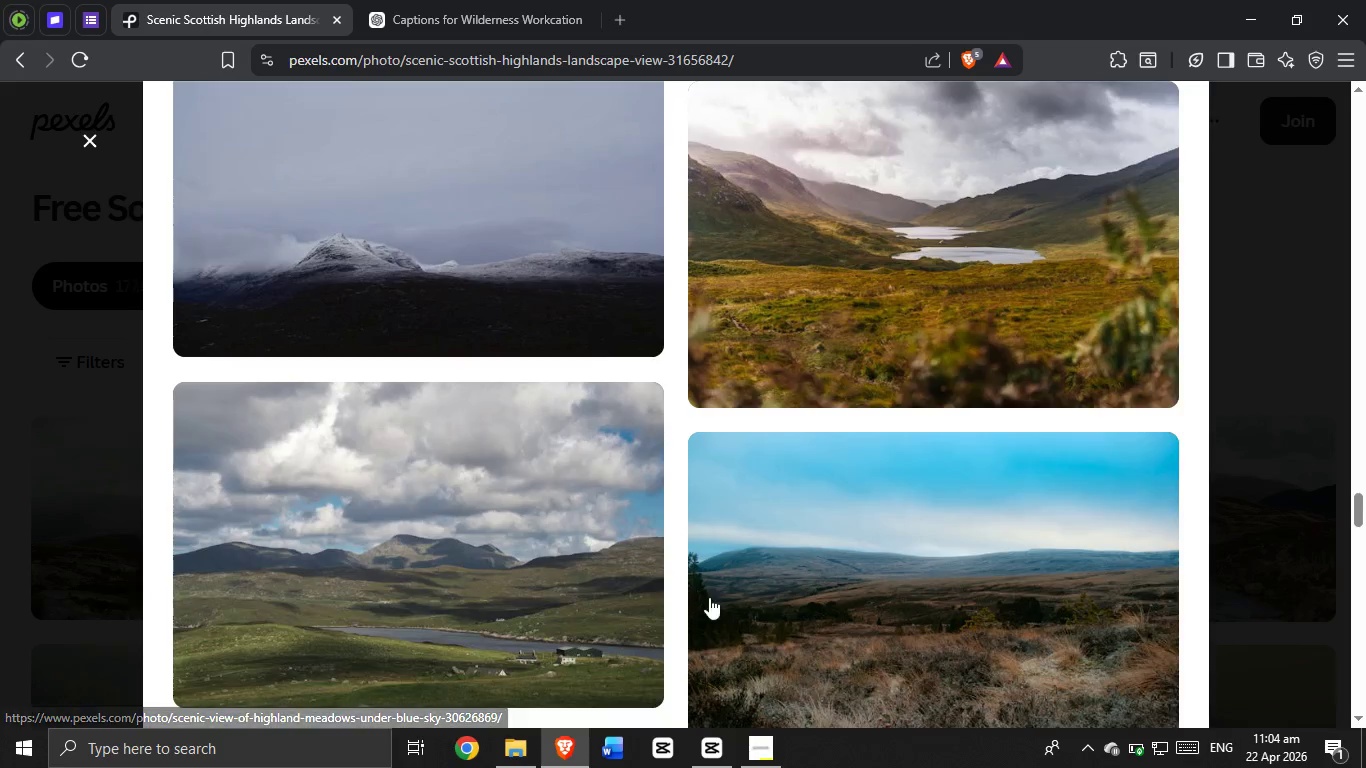 
mouse_move([824, 598])
 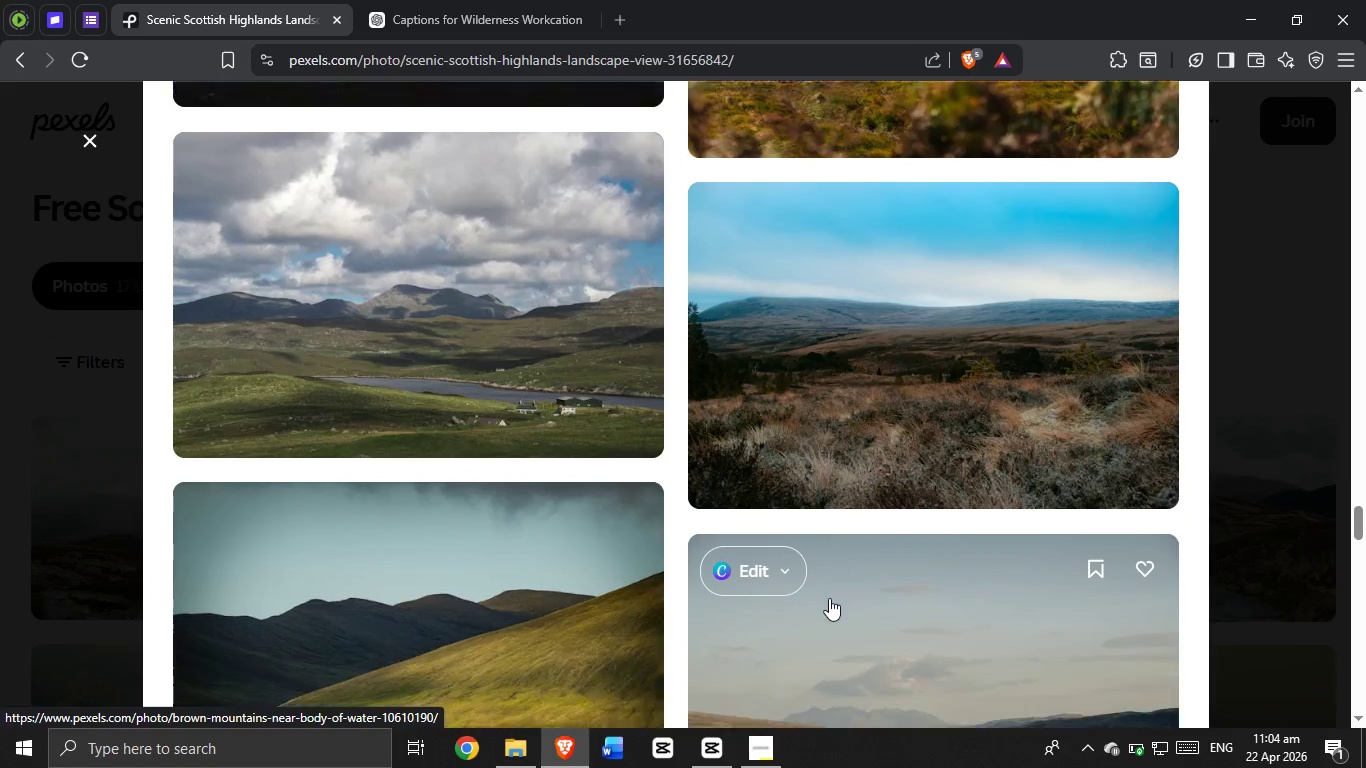 
scroll: coordinate [688, 546], scroll_direction: down, amount: 6.0
 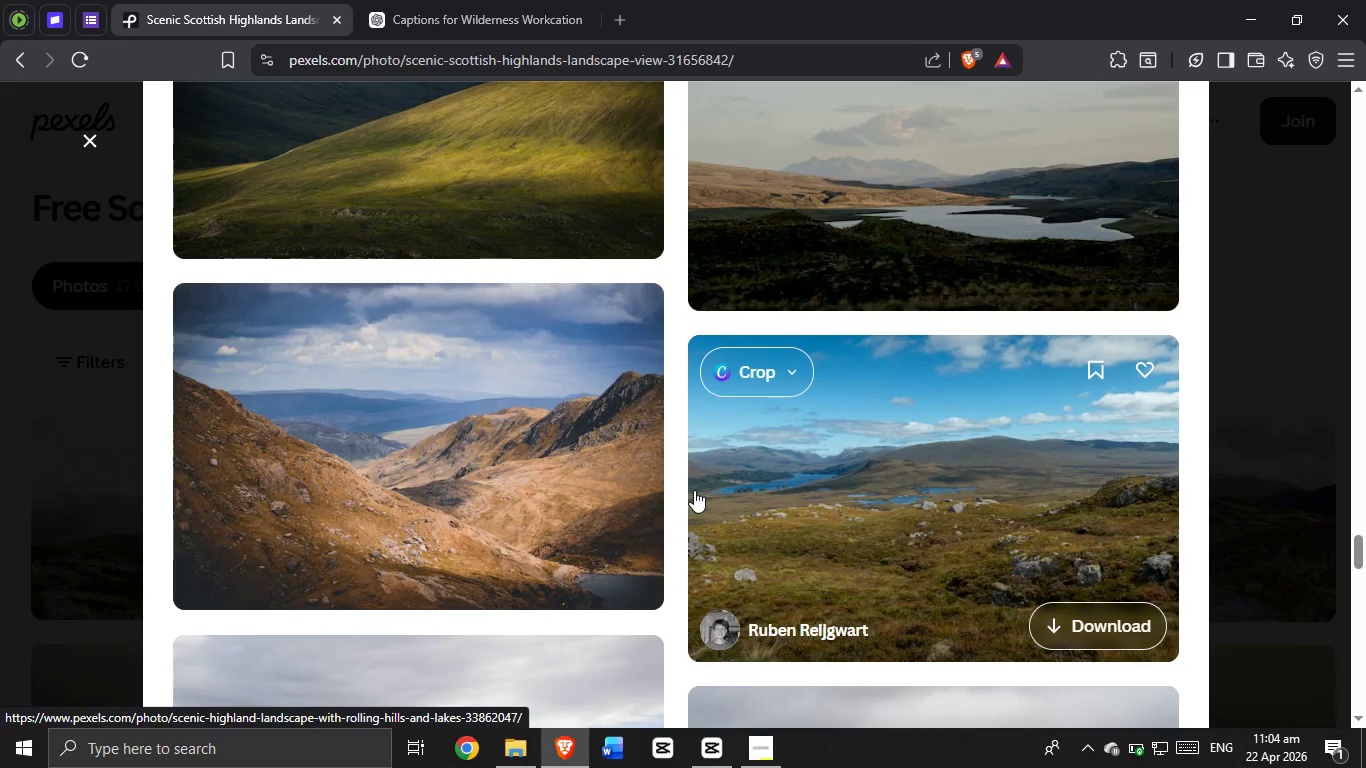 
wait(18.96)
 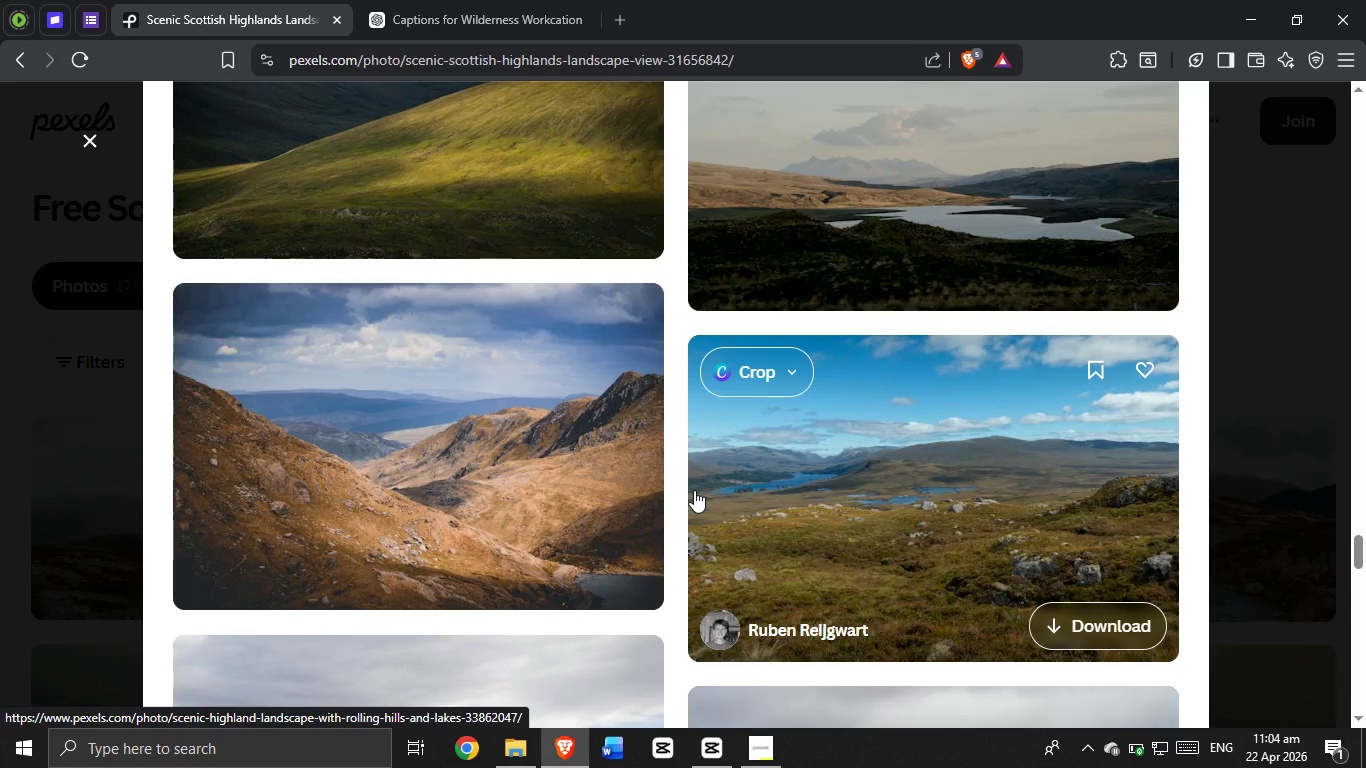 
scroll: coordinate [742, 475], scroll_direction: down, amount: 17.0
 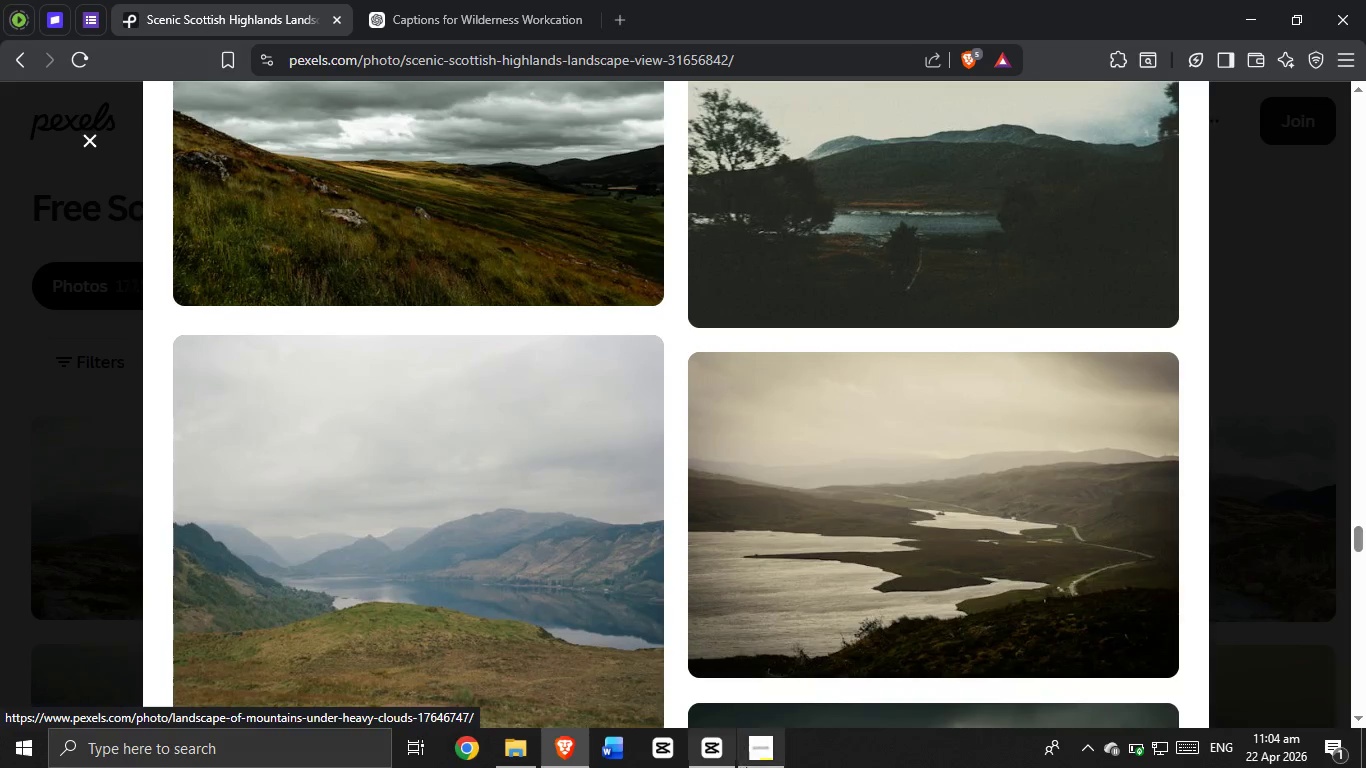 
left_click([754, 752])